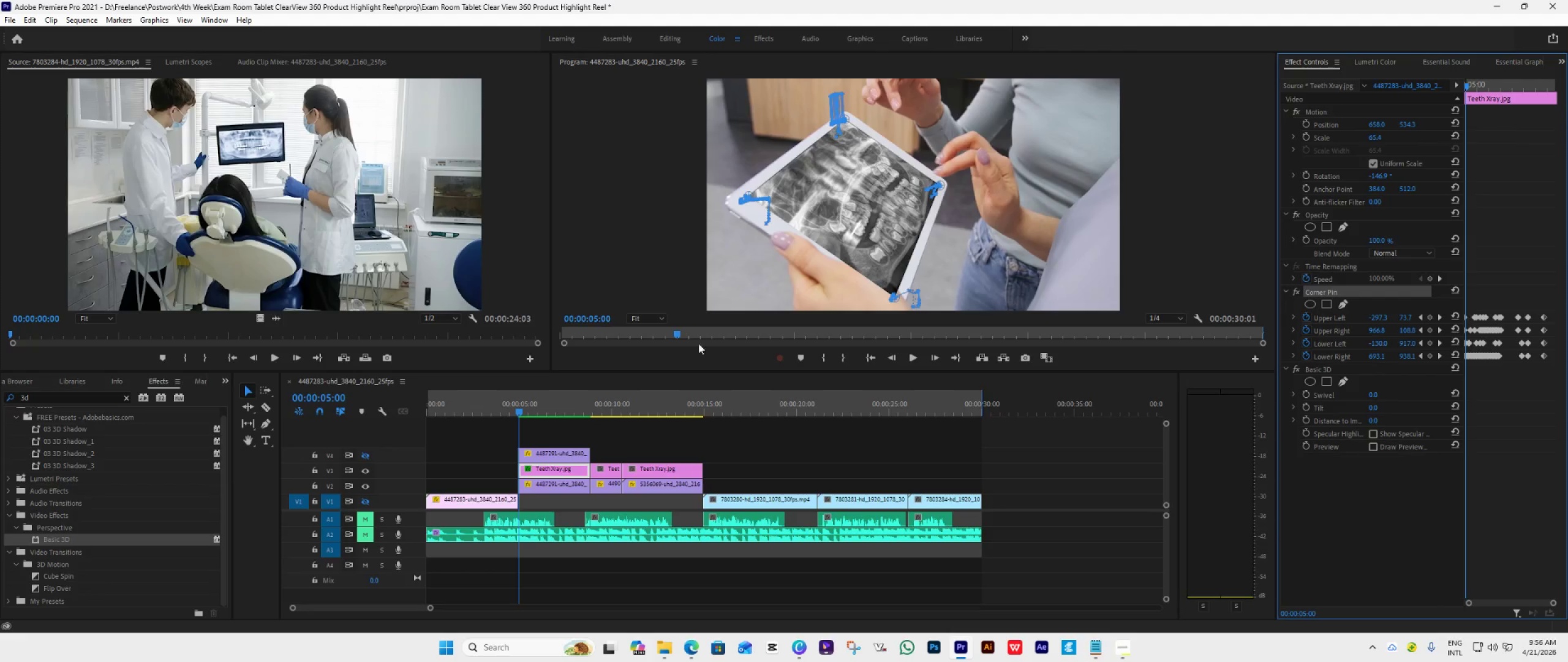 
left_click([654, 320])
 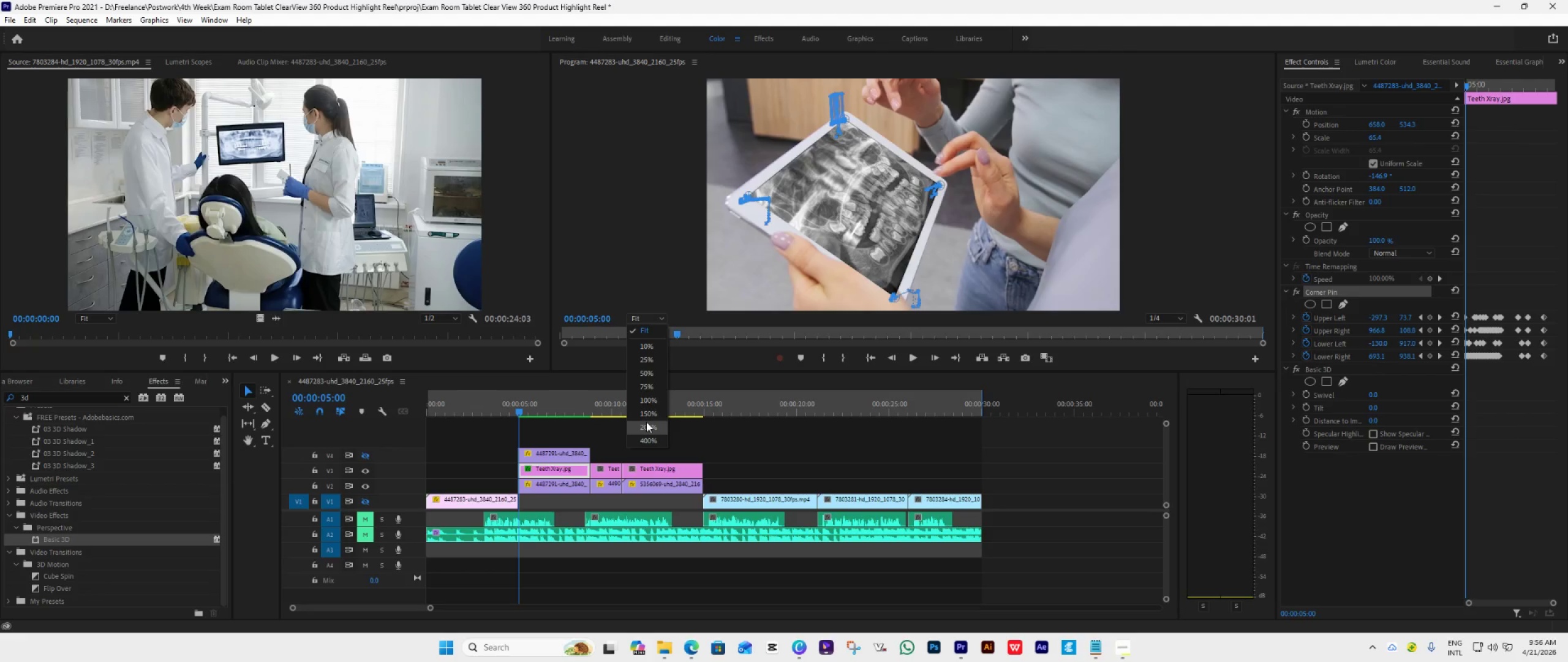 
left_click([646, 422])
 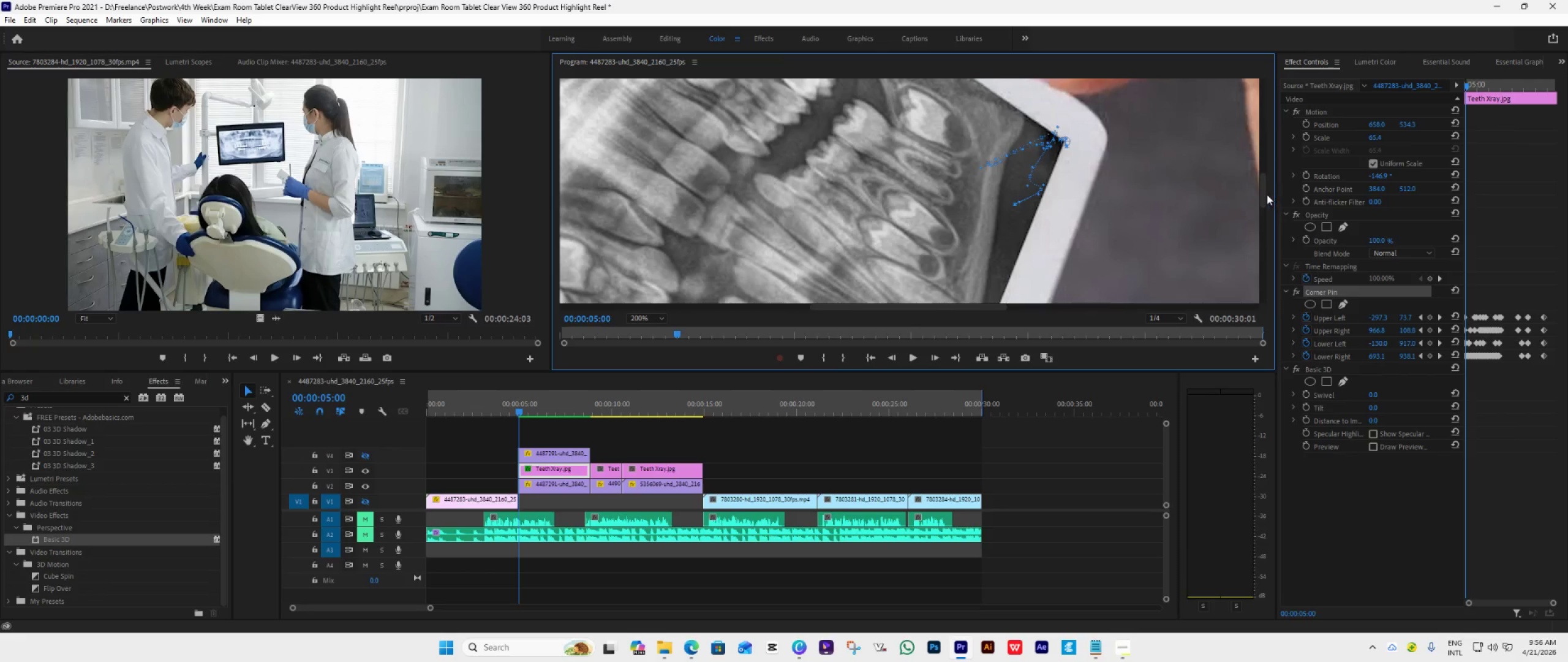 
left_click_drag(start_coordinate=[1261, 191], to_coordinate=[1257, 256])
 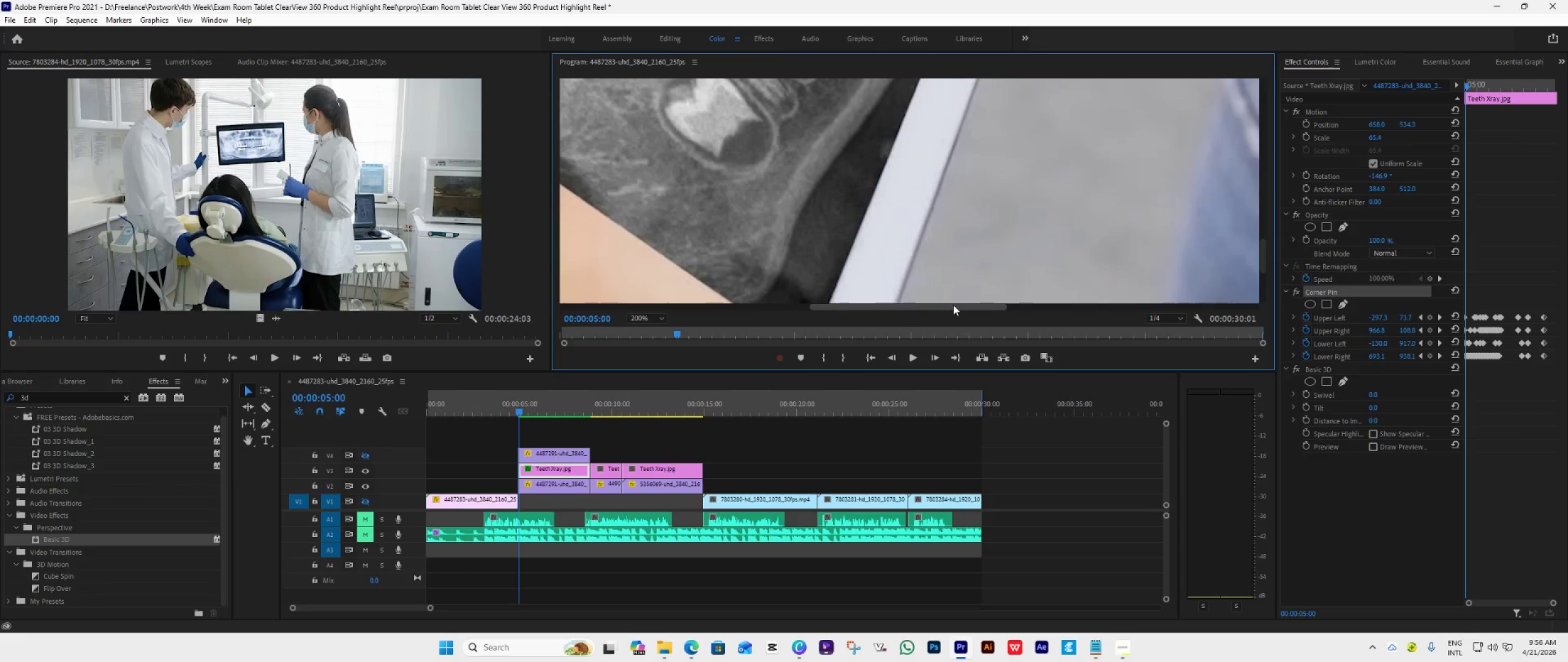 
left_click_drag(start_coordinate=[953, 305], to_coordinate=[822, 324])
 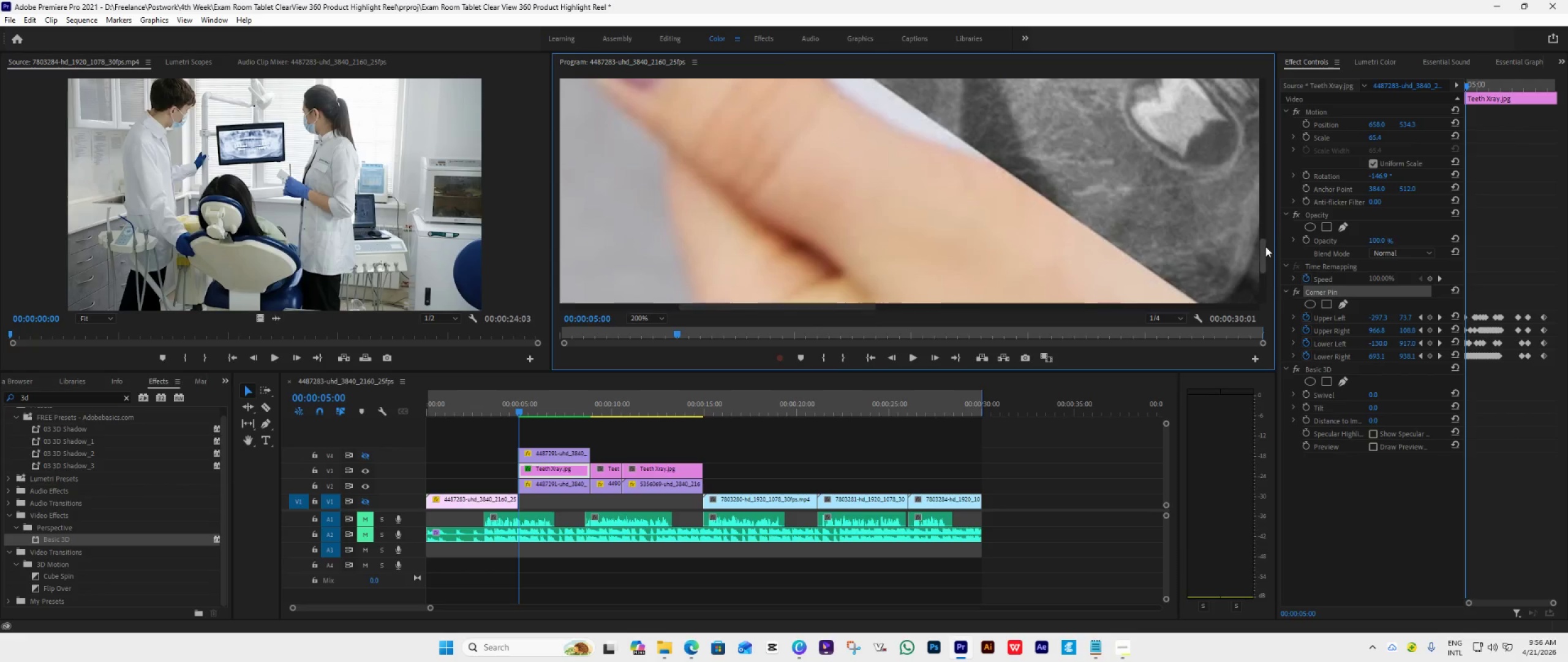 
left_click_drag(start_coordinate=[1265, 248], to_coordinate=[1259, 195])
 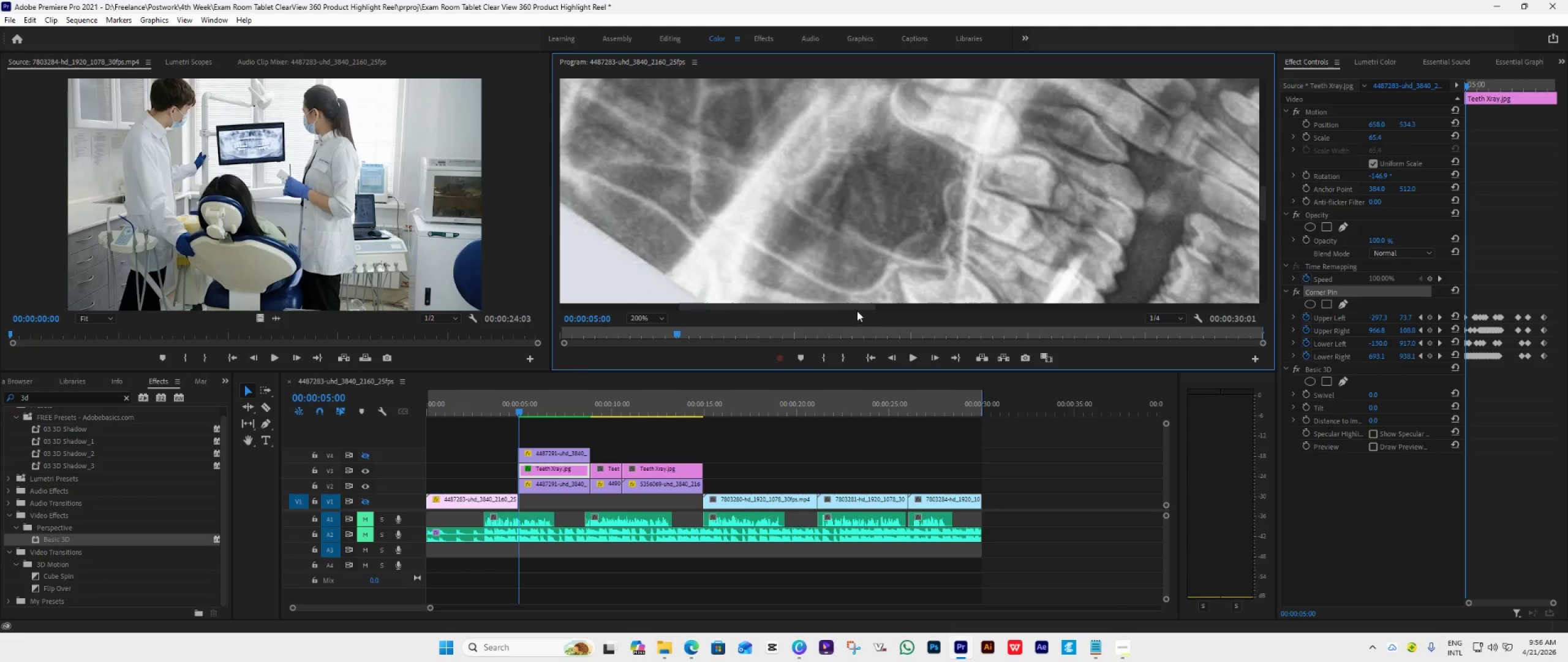 
left_click_drag(start_coordinate=[854, 308], to_coordinate=[769, 302])
 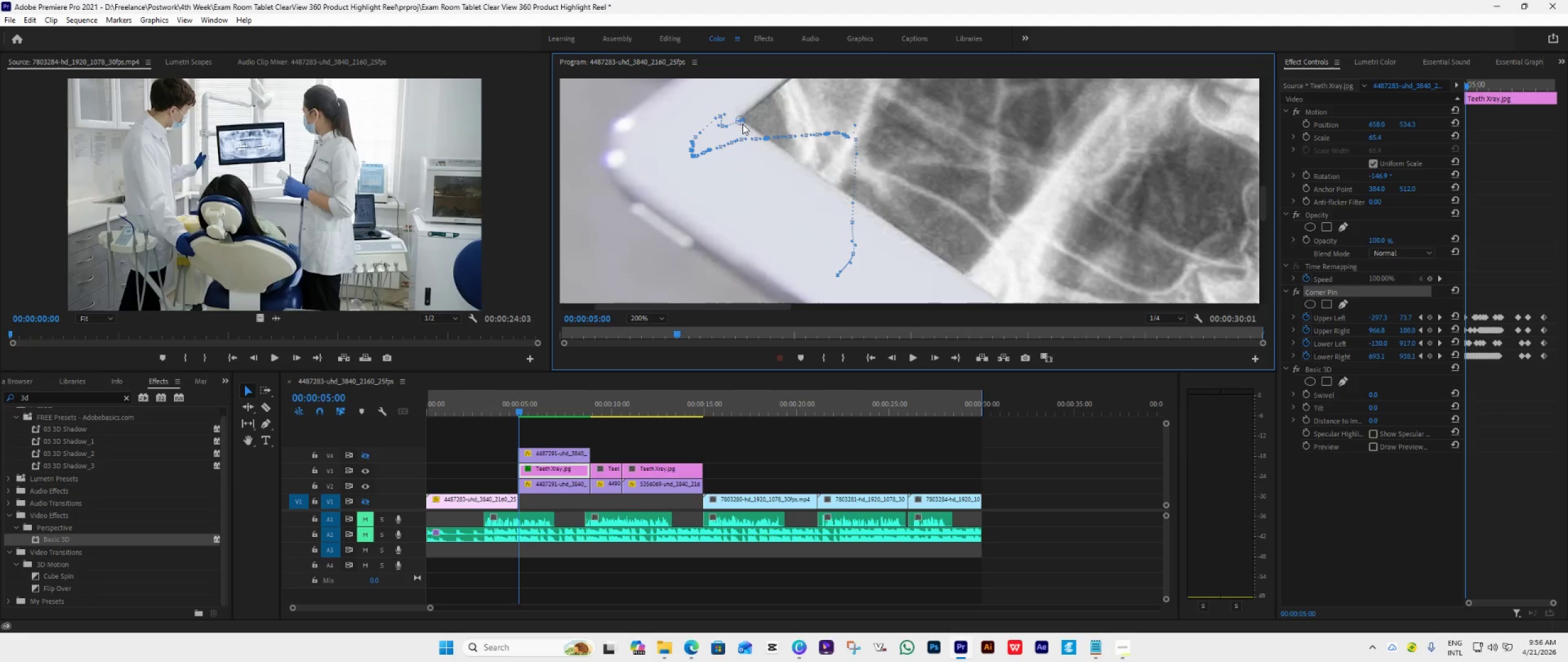 
left_click_drag(start_coordinate=[741, 122], to_coordinate=[747, 112])
 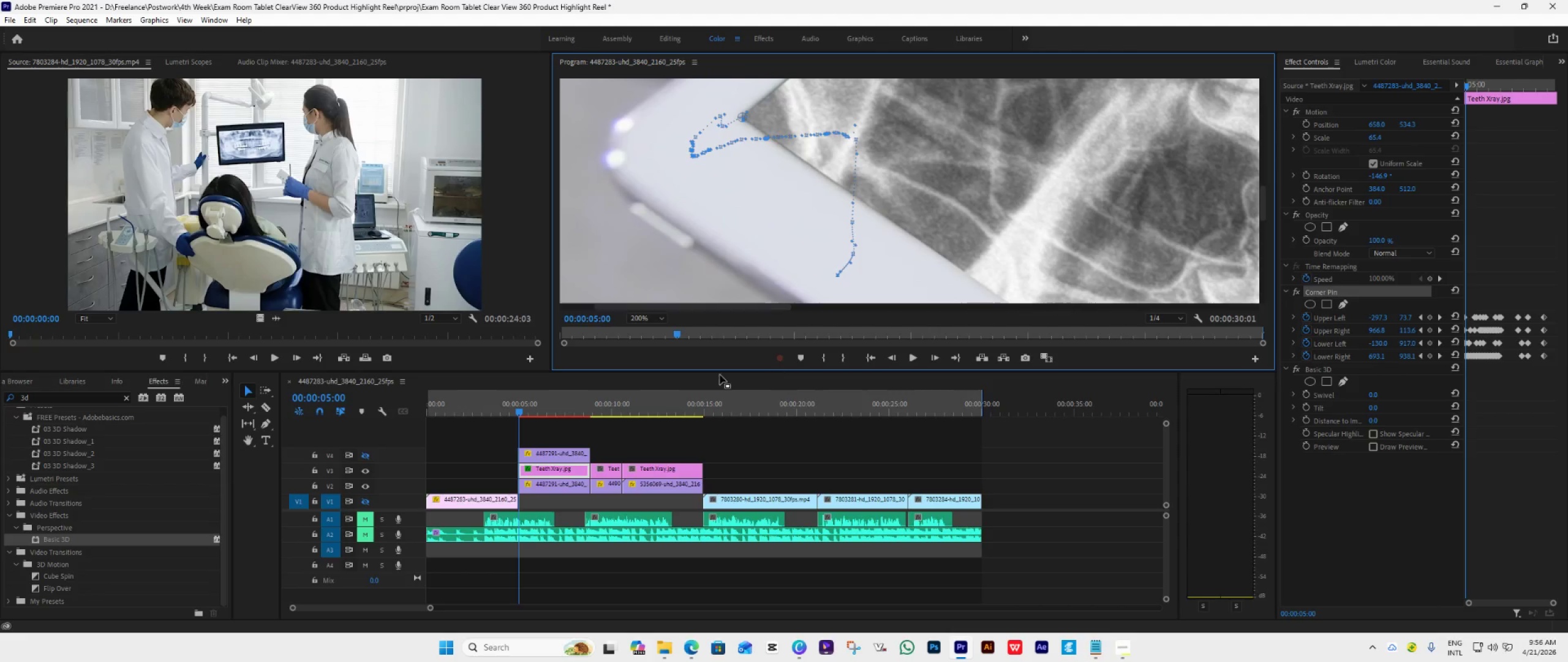 
left_click([641, 316])
 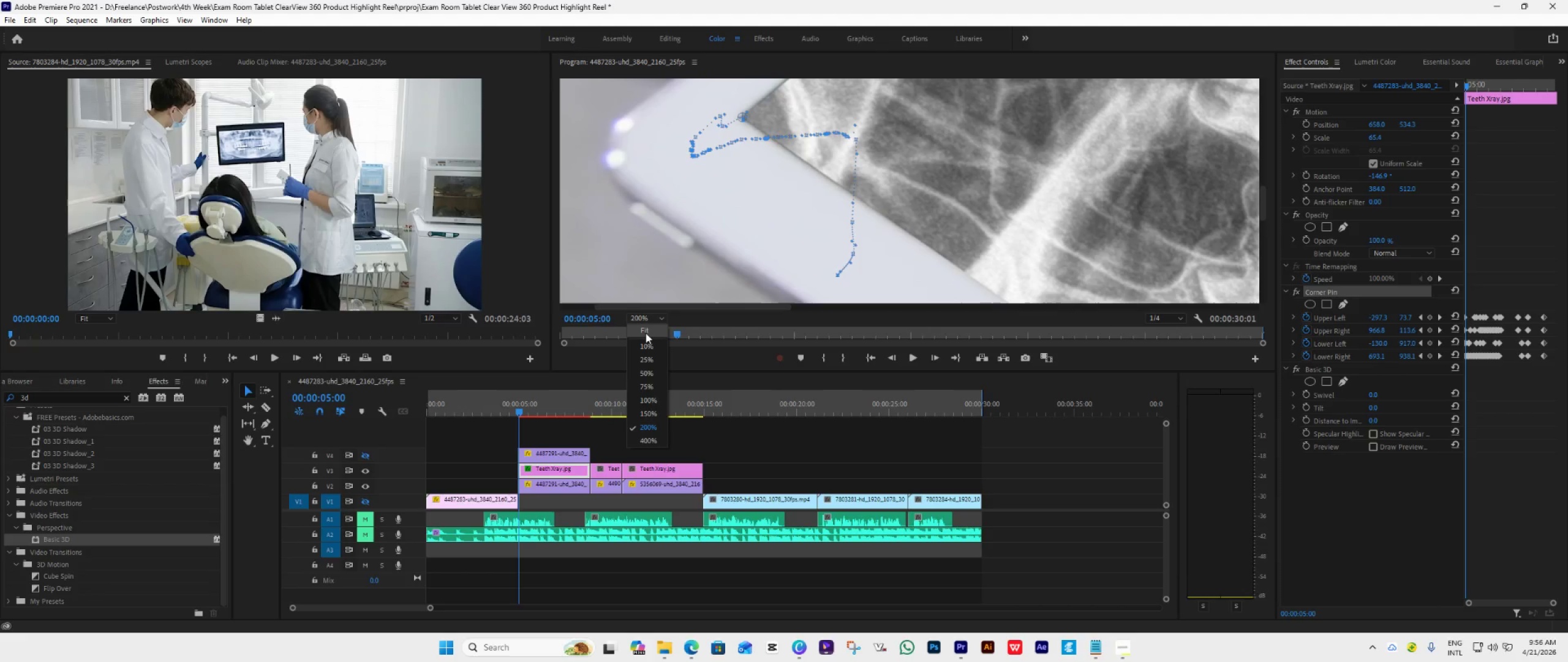 
left_click([646, 333])
 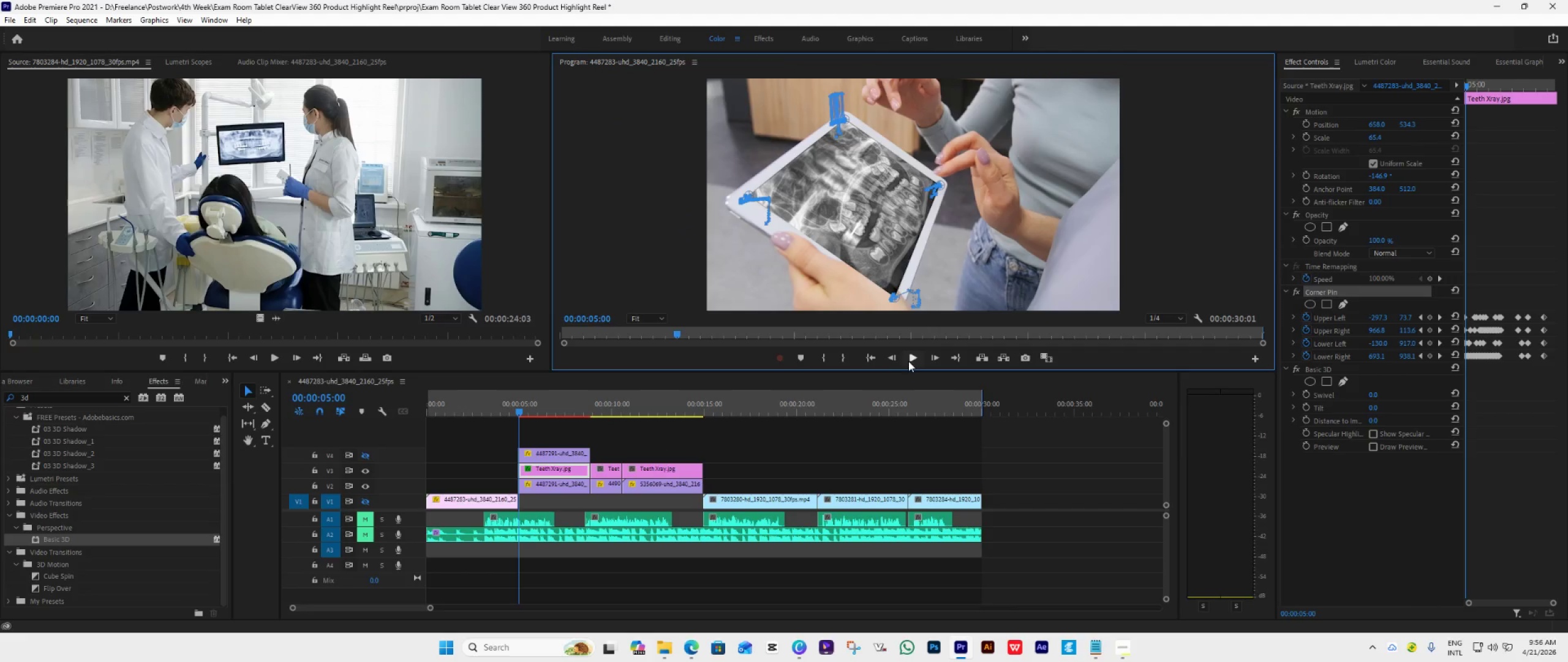 
left_click([911, 360])
 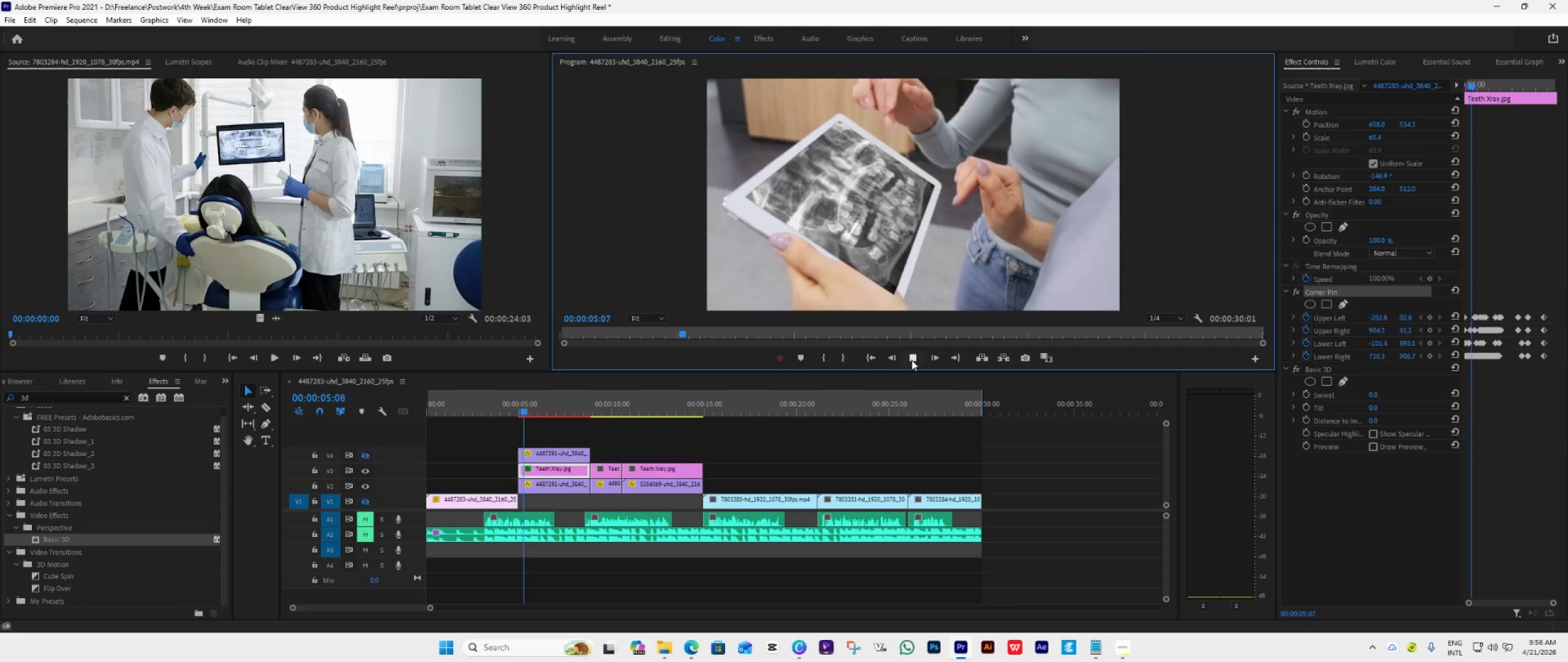 
left_click([911, 360])
 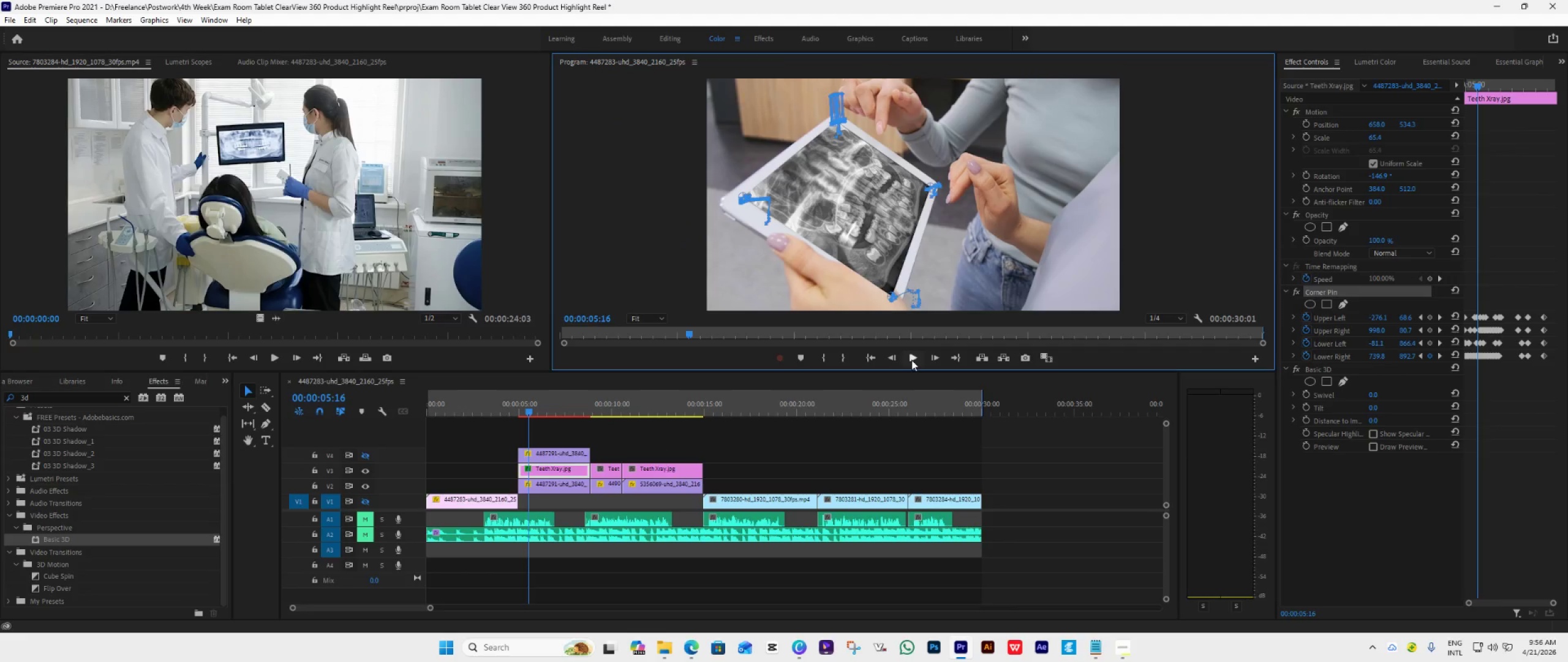 
left_click([911, 360])
 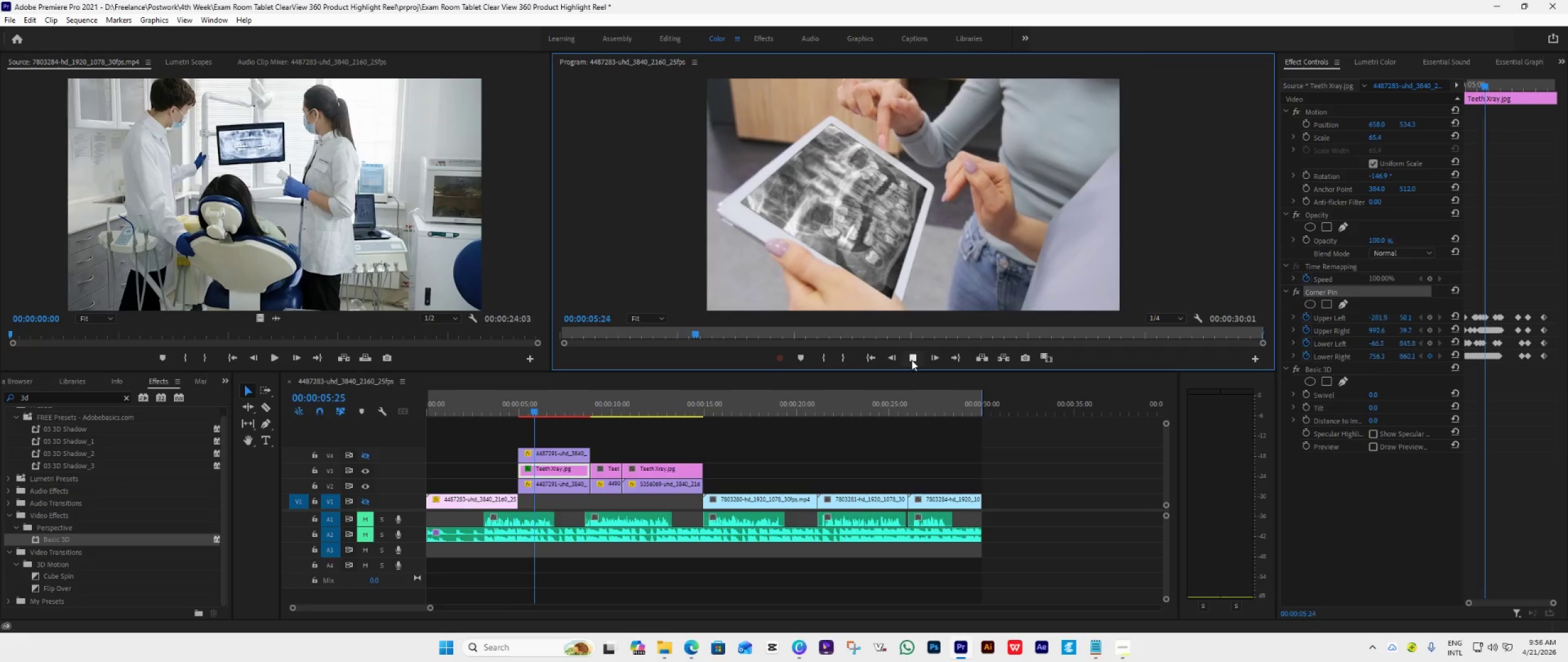 
left_click([911, 360])
 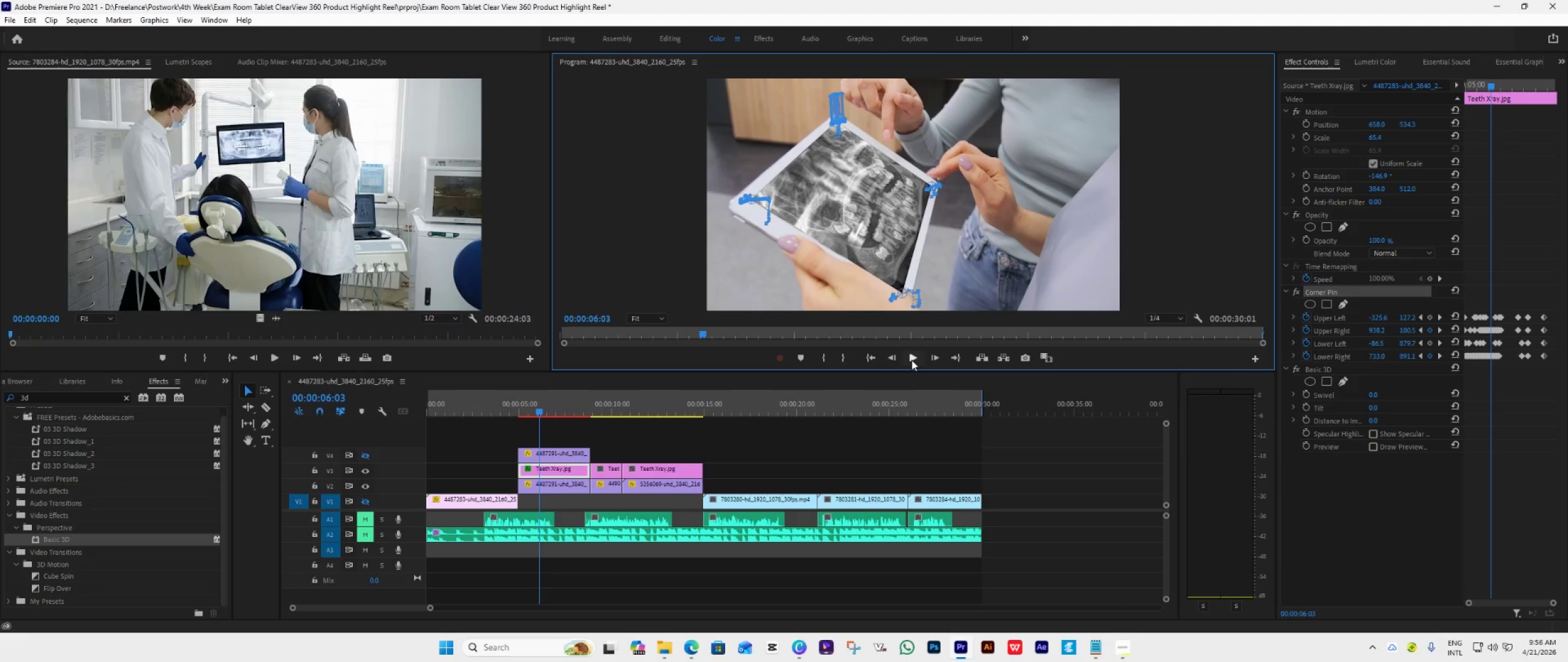 
left_click([911, 360])
 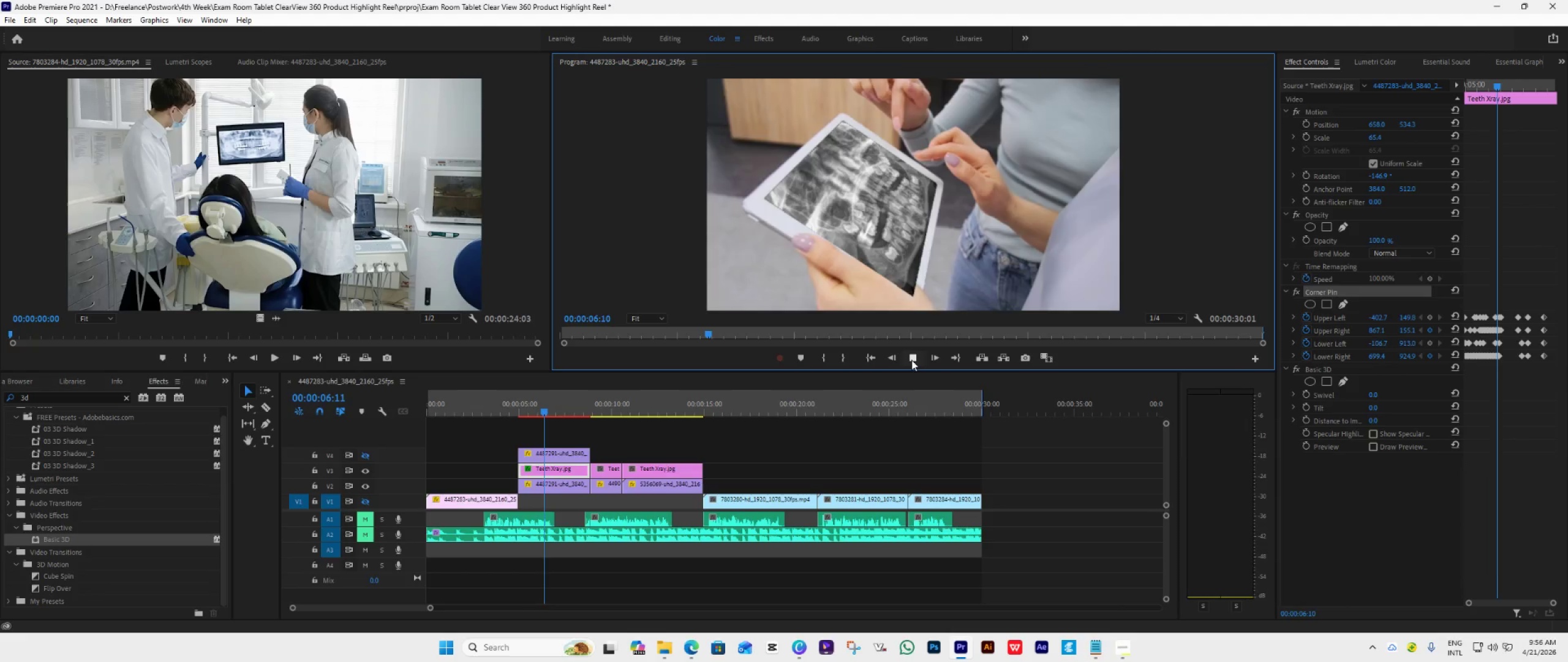 
left_click([911, 360])
 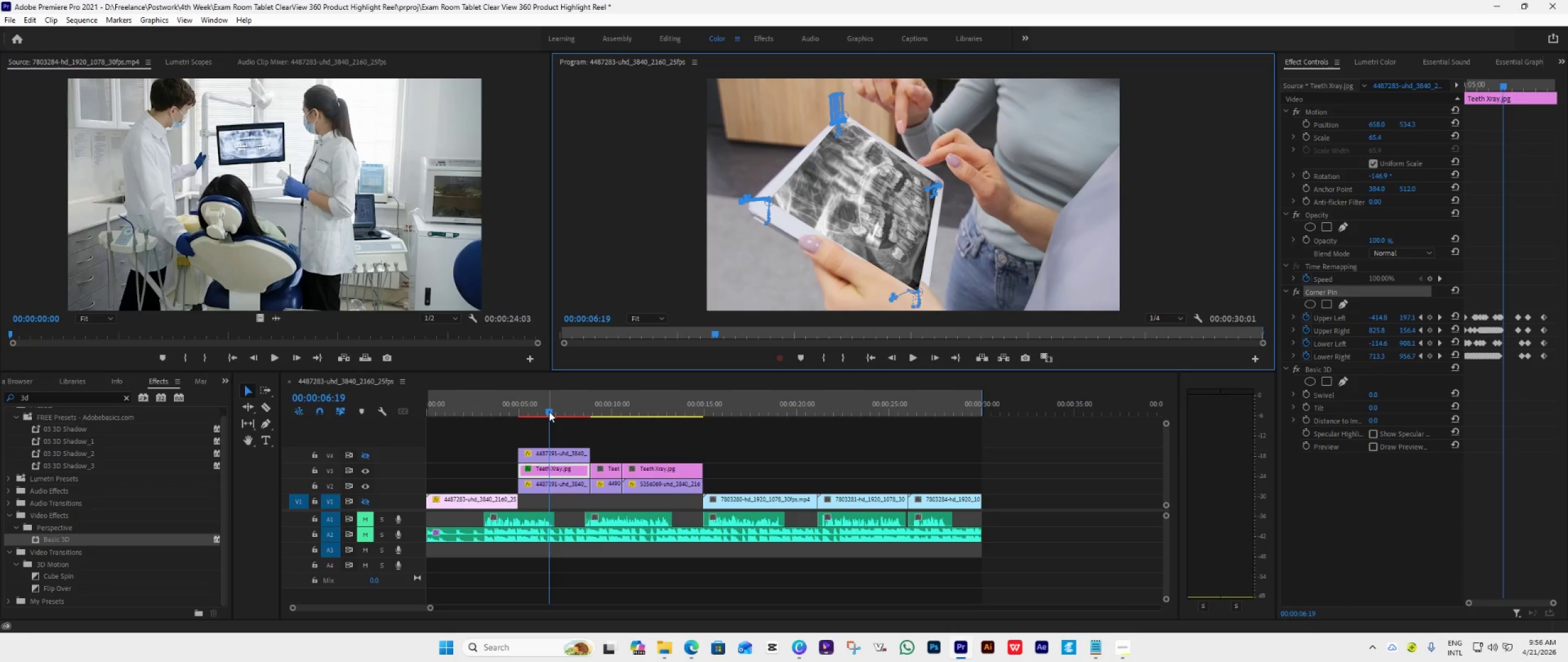 
wait(9.22)
 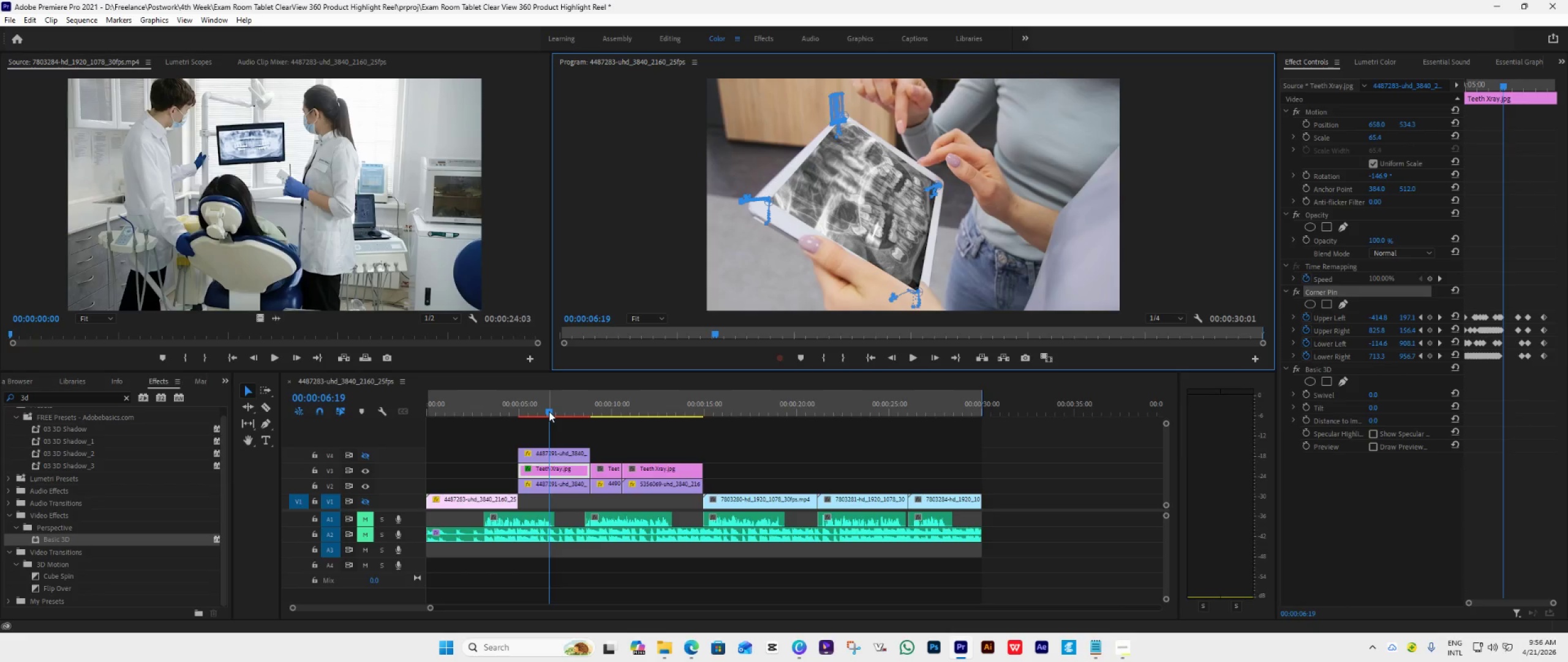 
double_click([891, 361])
 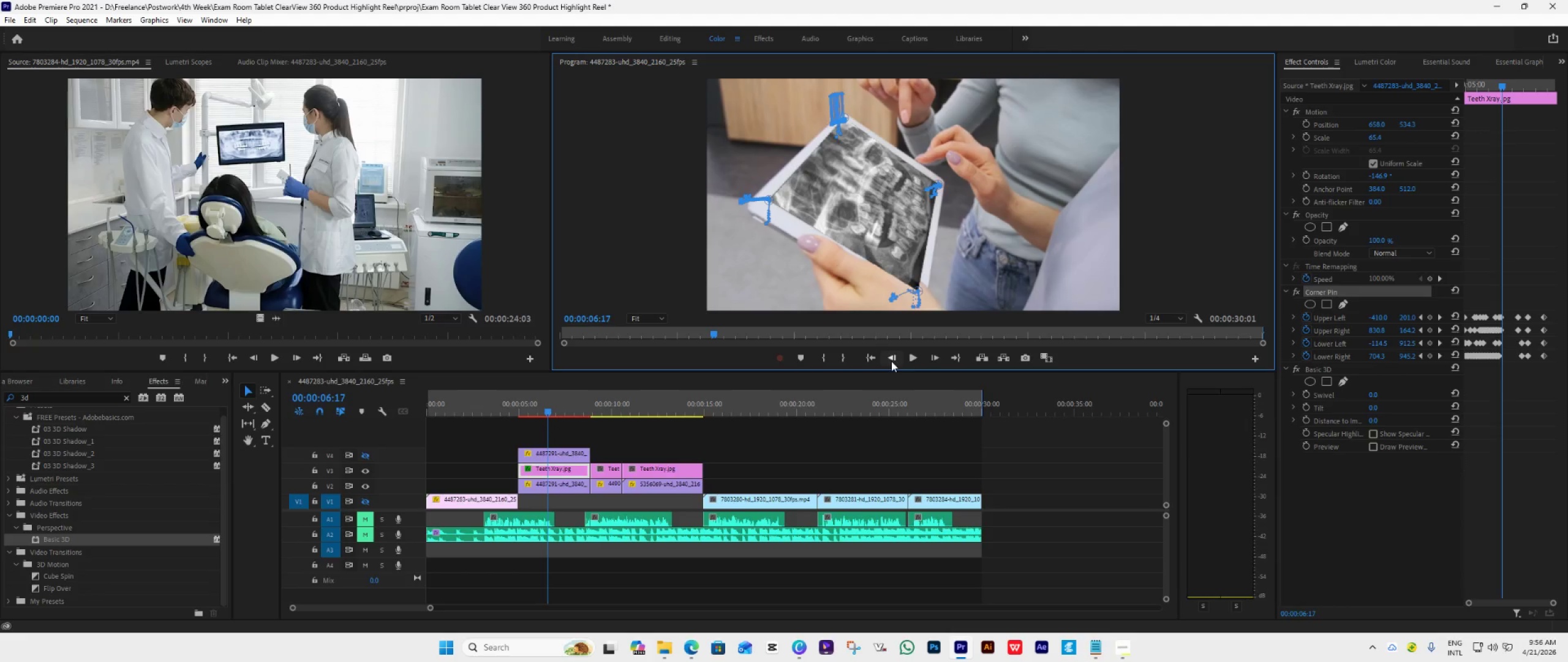 
triple_click([891, 361])
 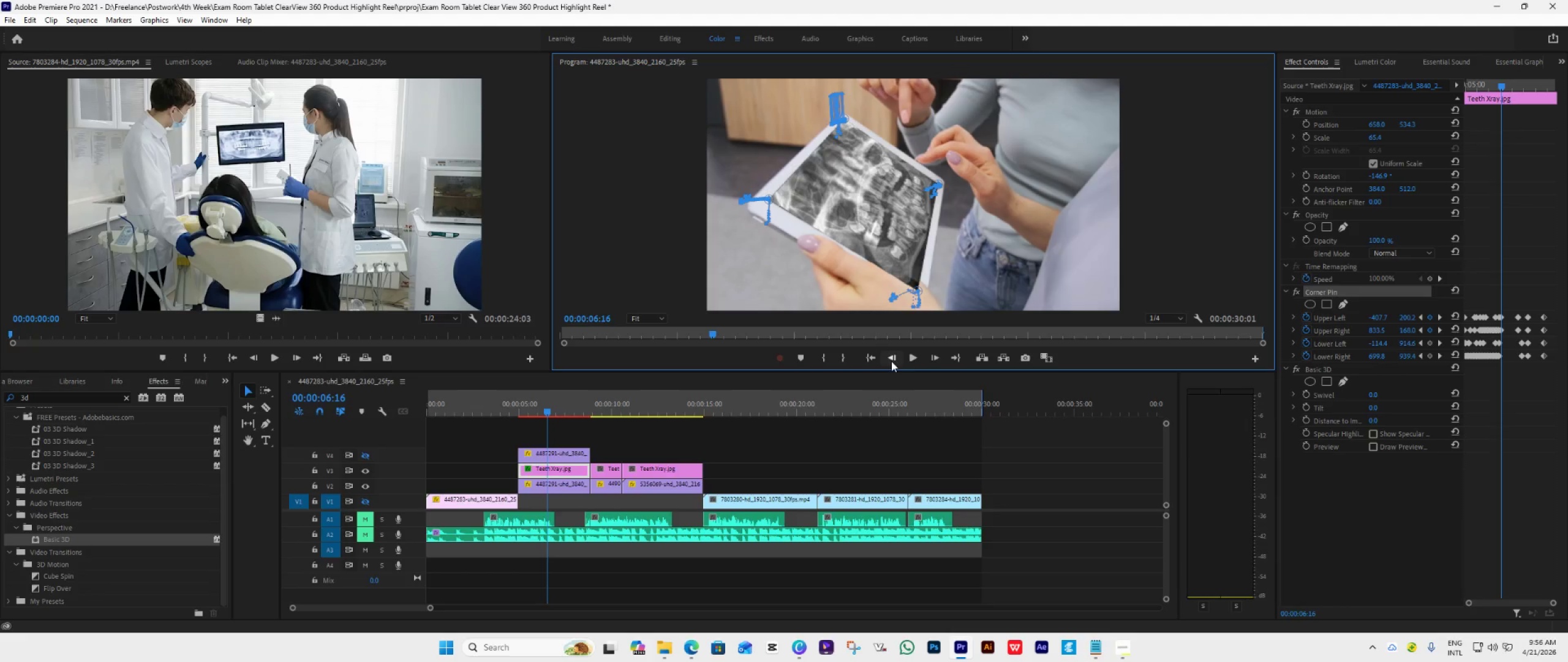 
left_click([891, 361])
 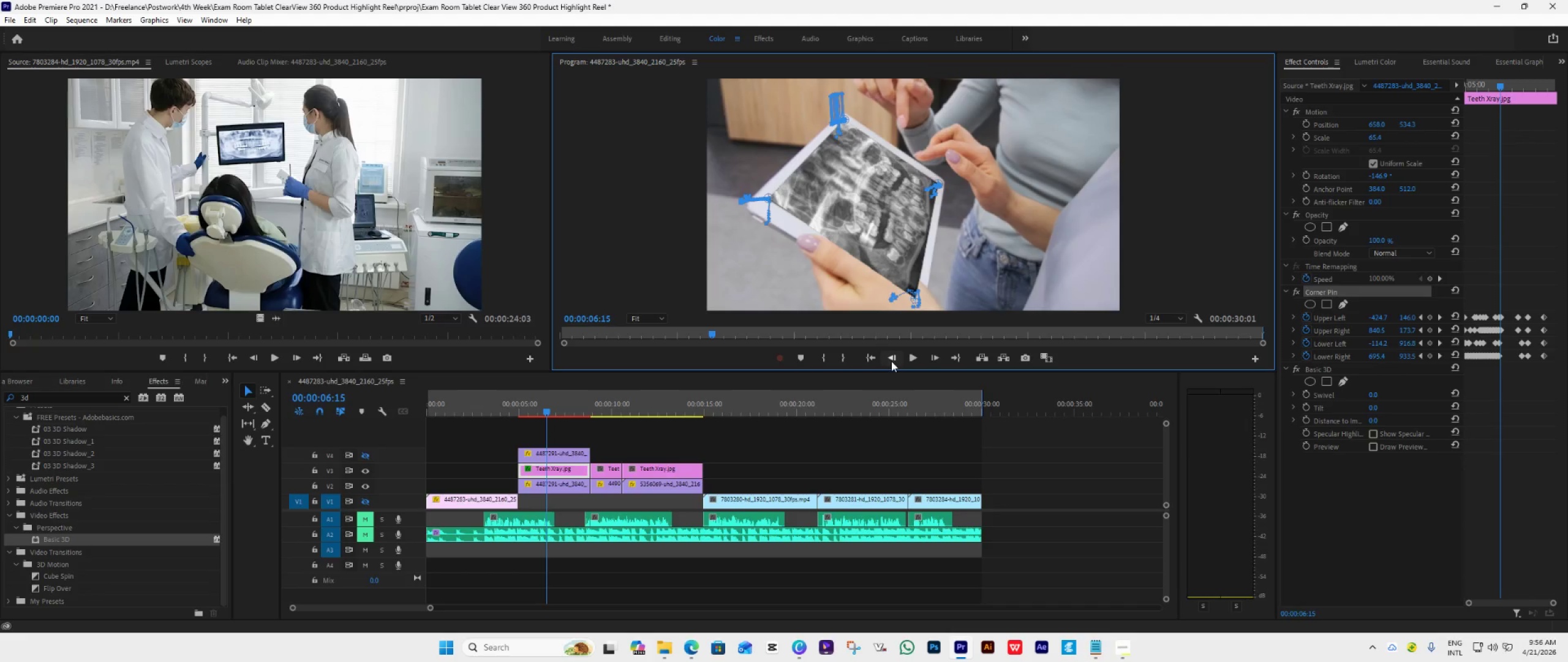 
left_click([891, 361])
 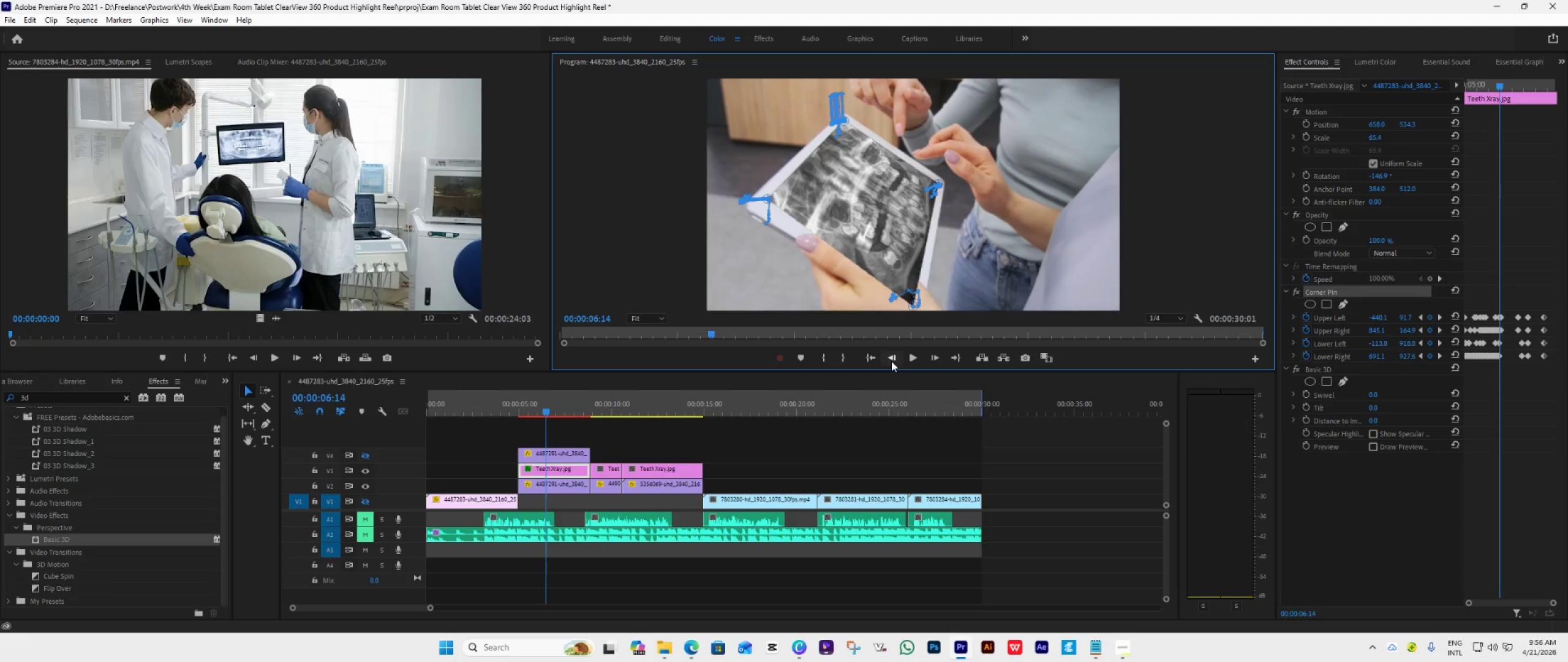 
double_click([891, 361])
 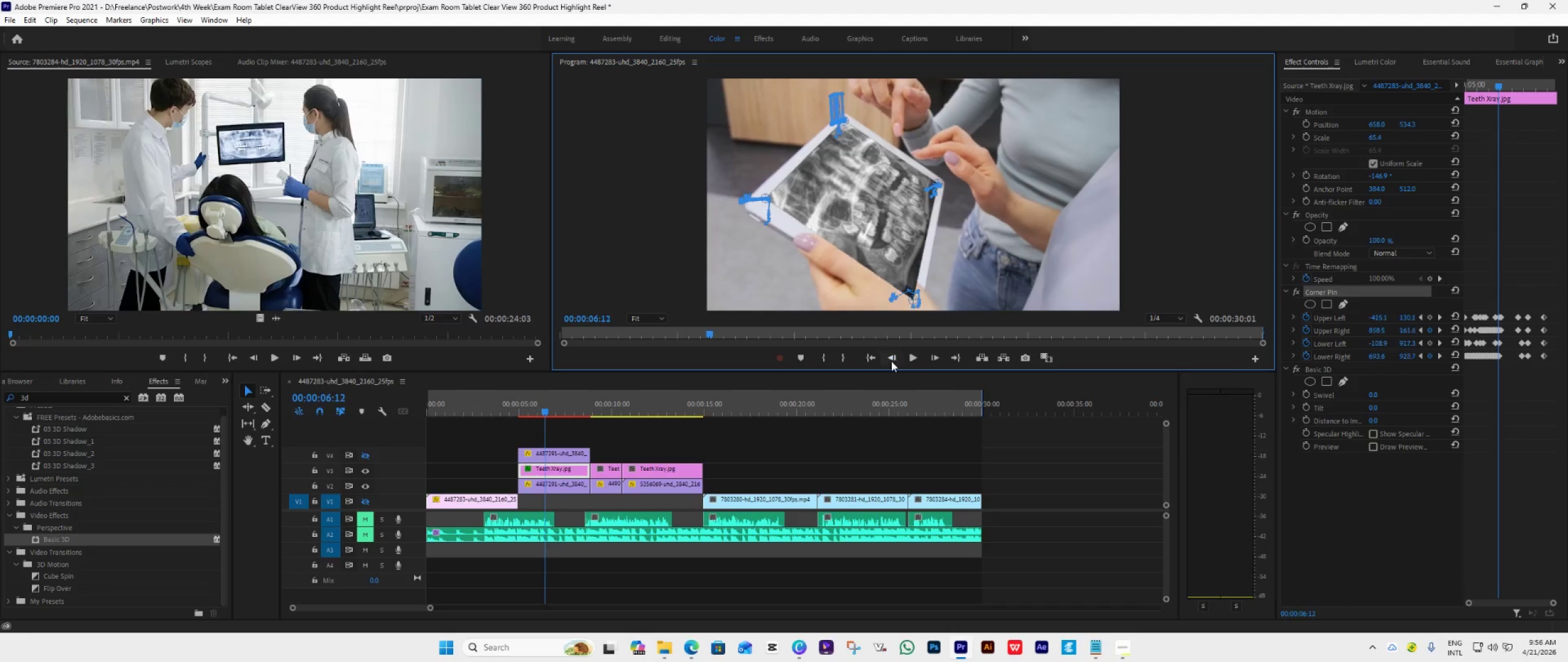 
triple_click([891, 361])
 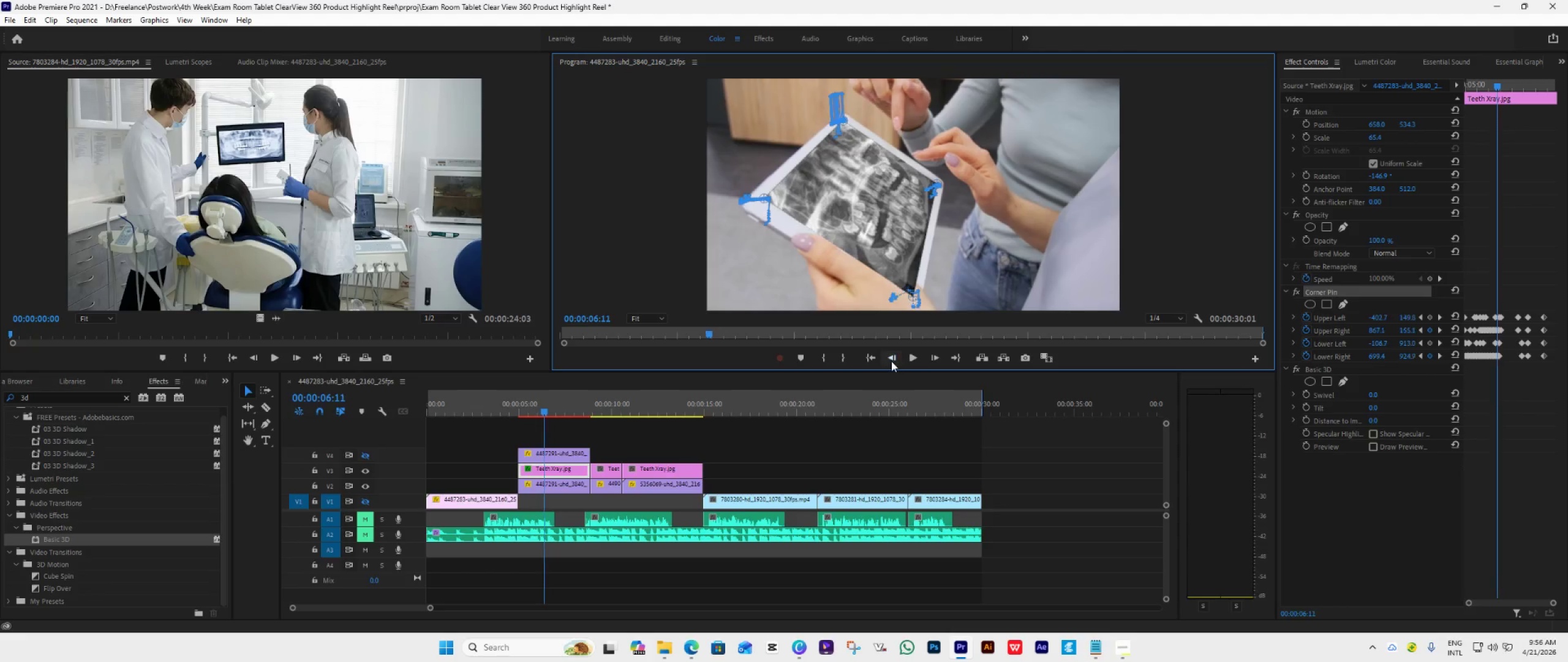 
triple_click([891, 361])
 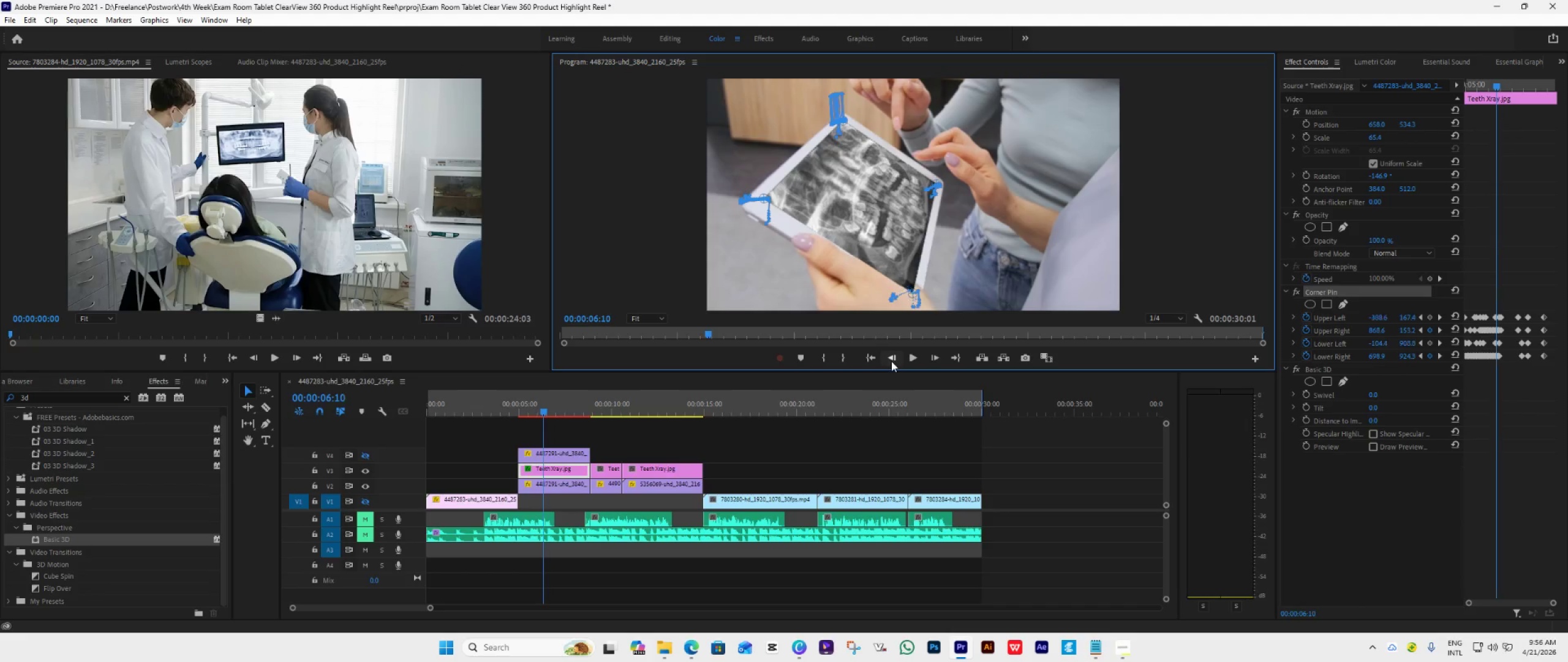 
triple_click([891, 361])
 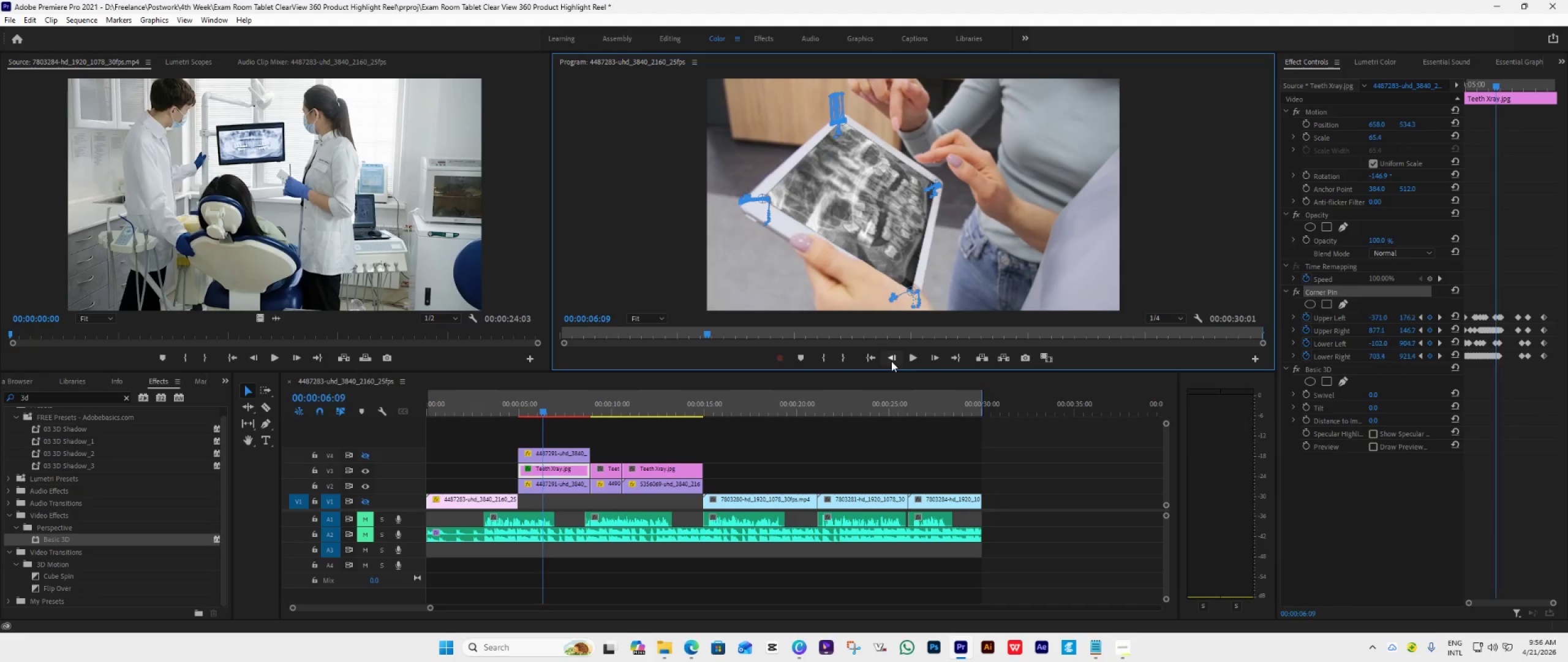 
triple_click([891, 361])
 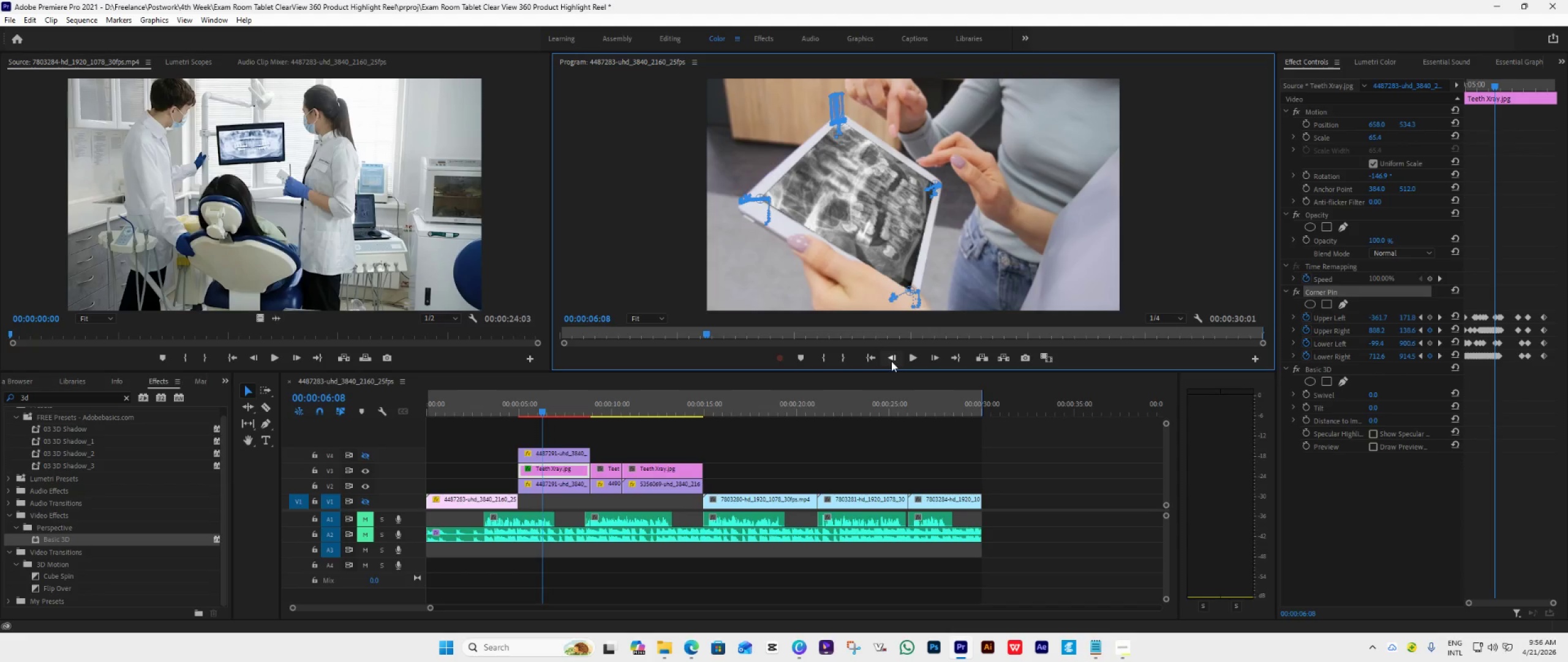 
triple_click([891, 361])
 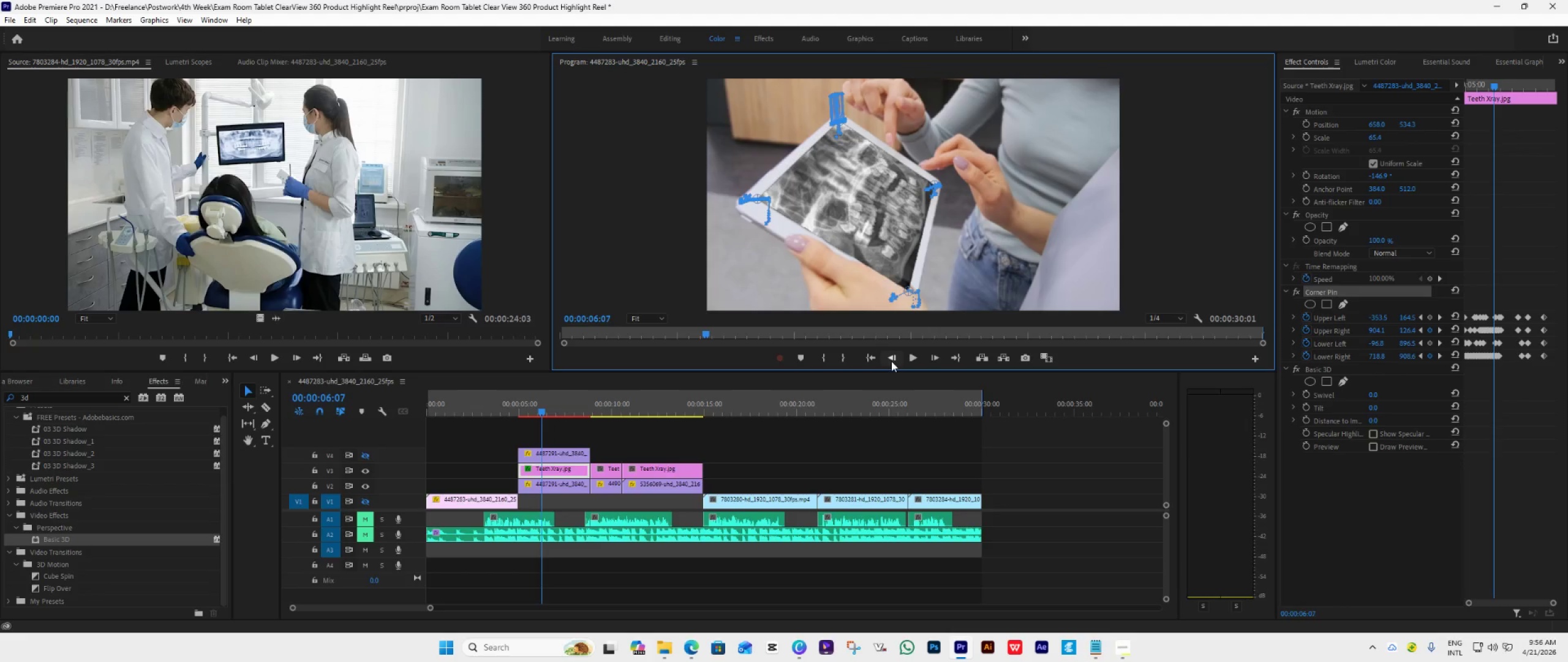 
triple_click([891, 361])
 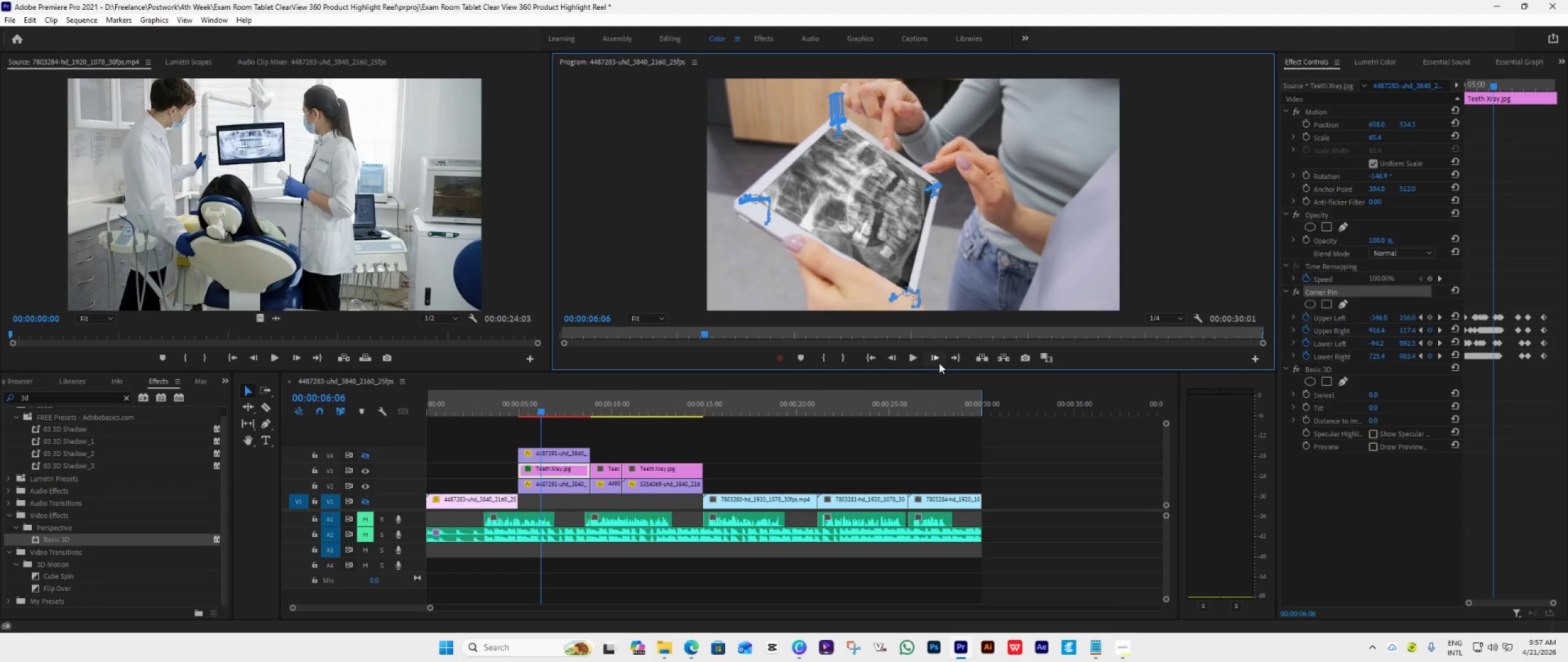 
left_click([940, 360])
 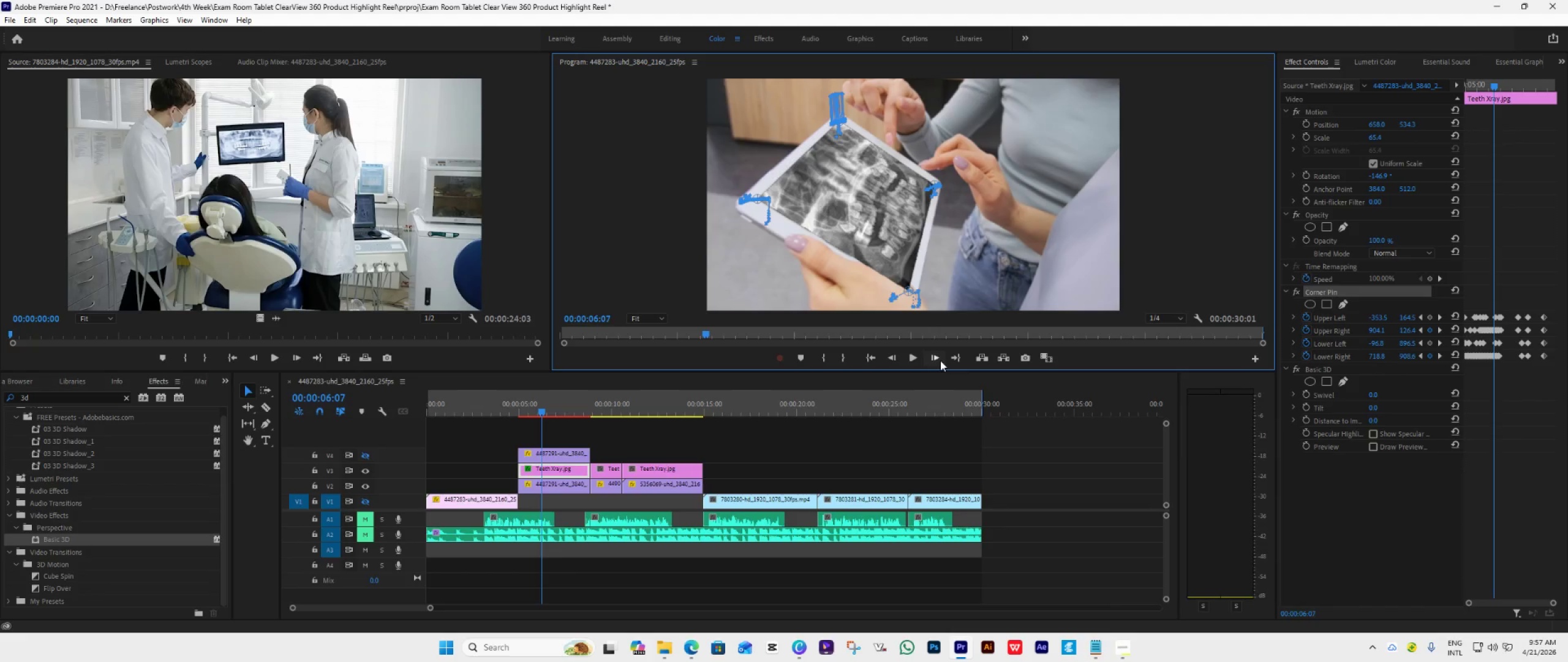 
left_click([940, 360])
 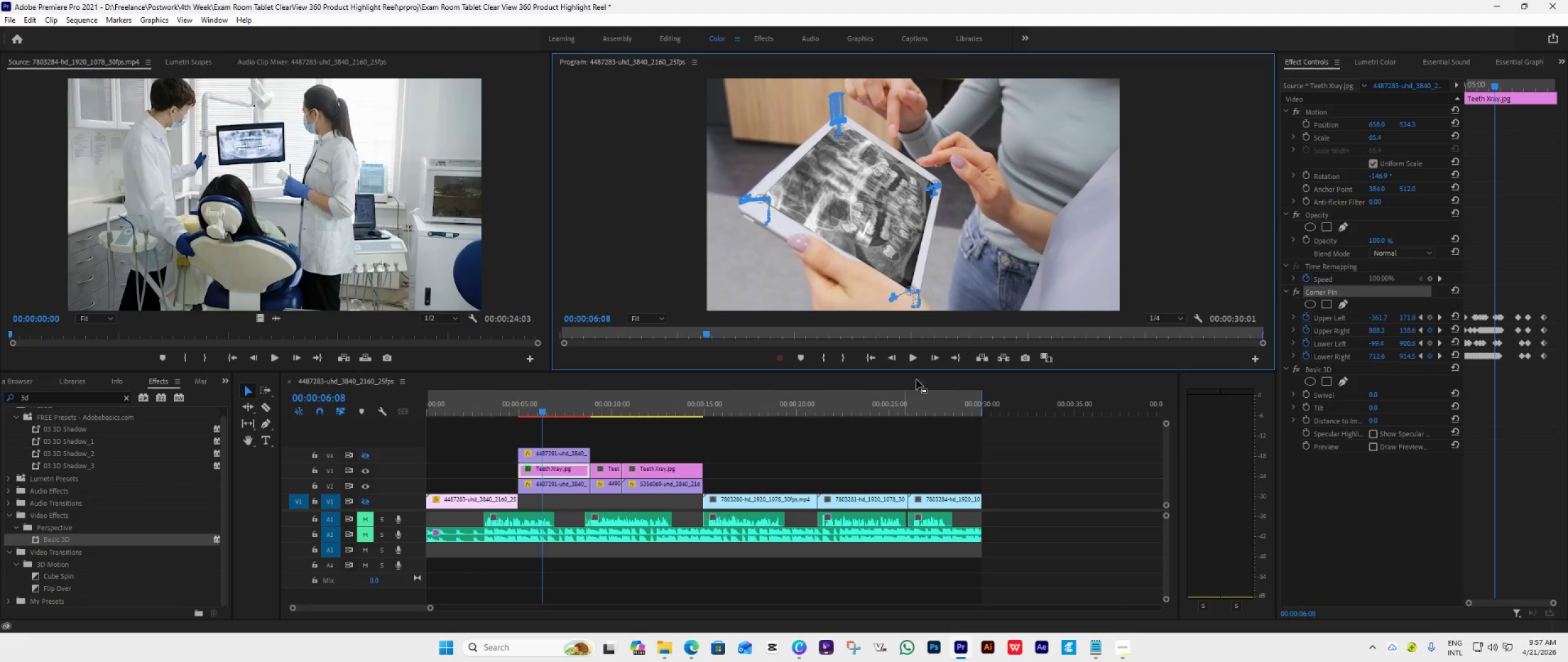 
double_click([936, 358])
 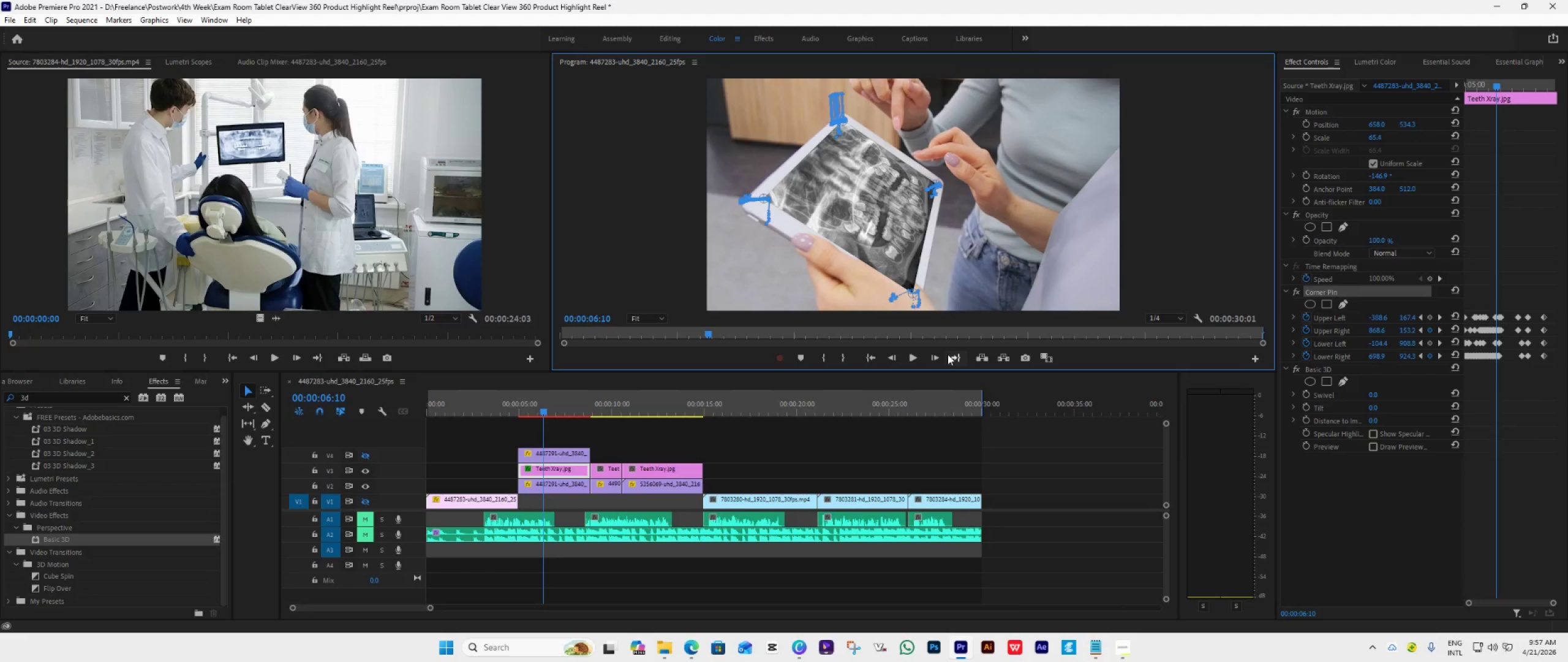 
mouse_move([955, 363])
 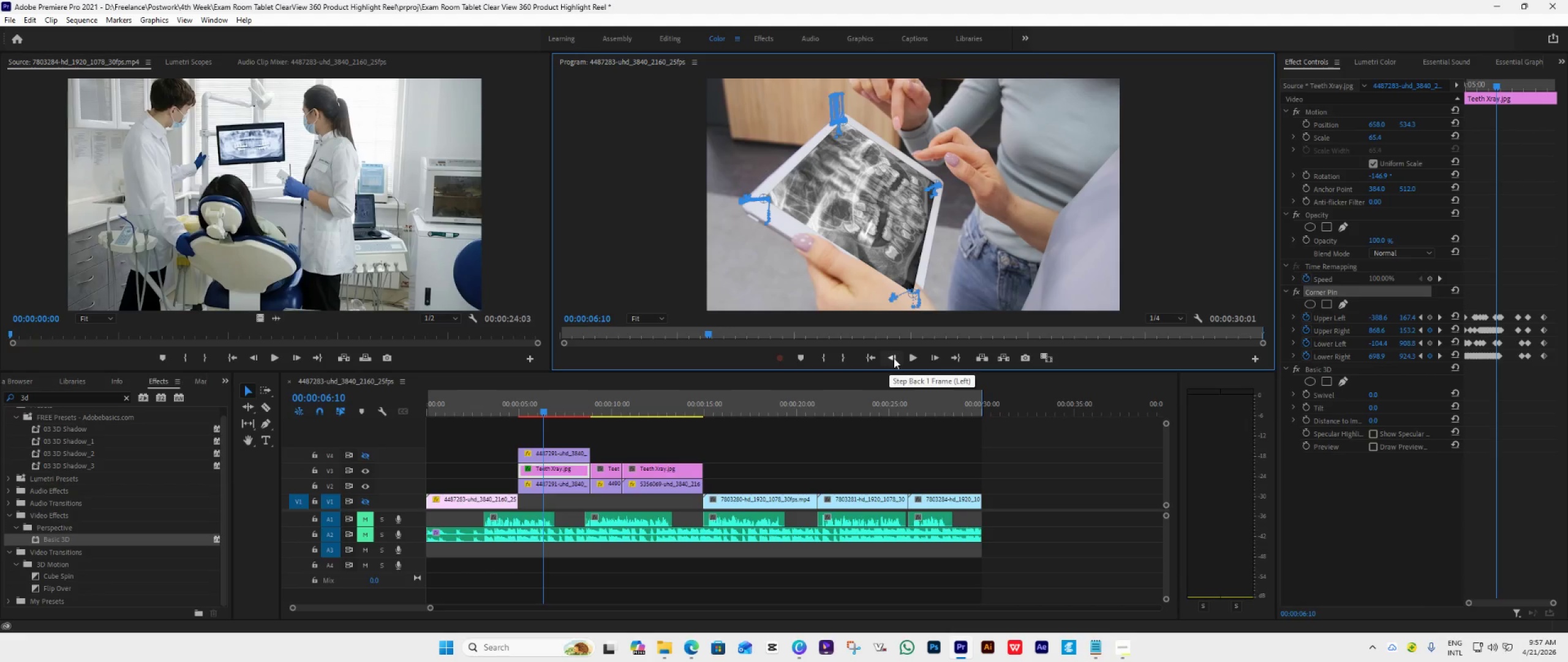 
left_click([890, 357])
 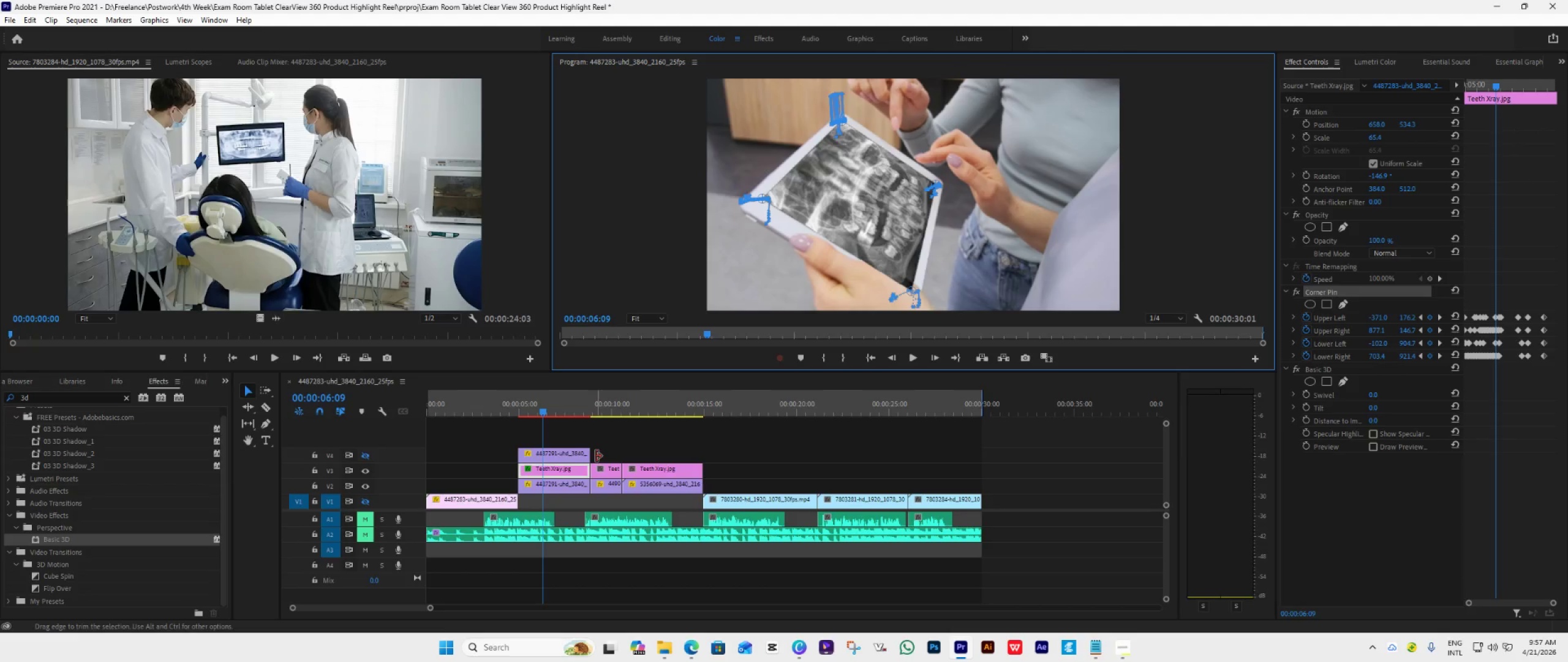 
left_click_drag(start_coordinate=[596, 456], to_coordinate=[549, 475])
 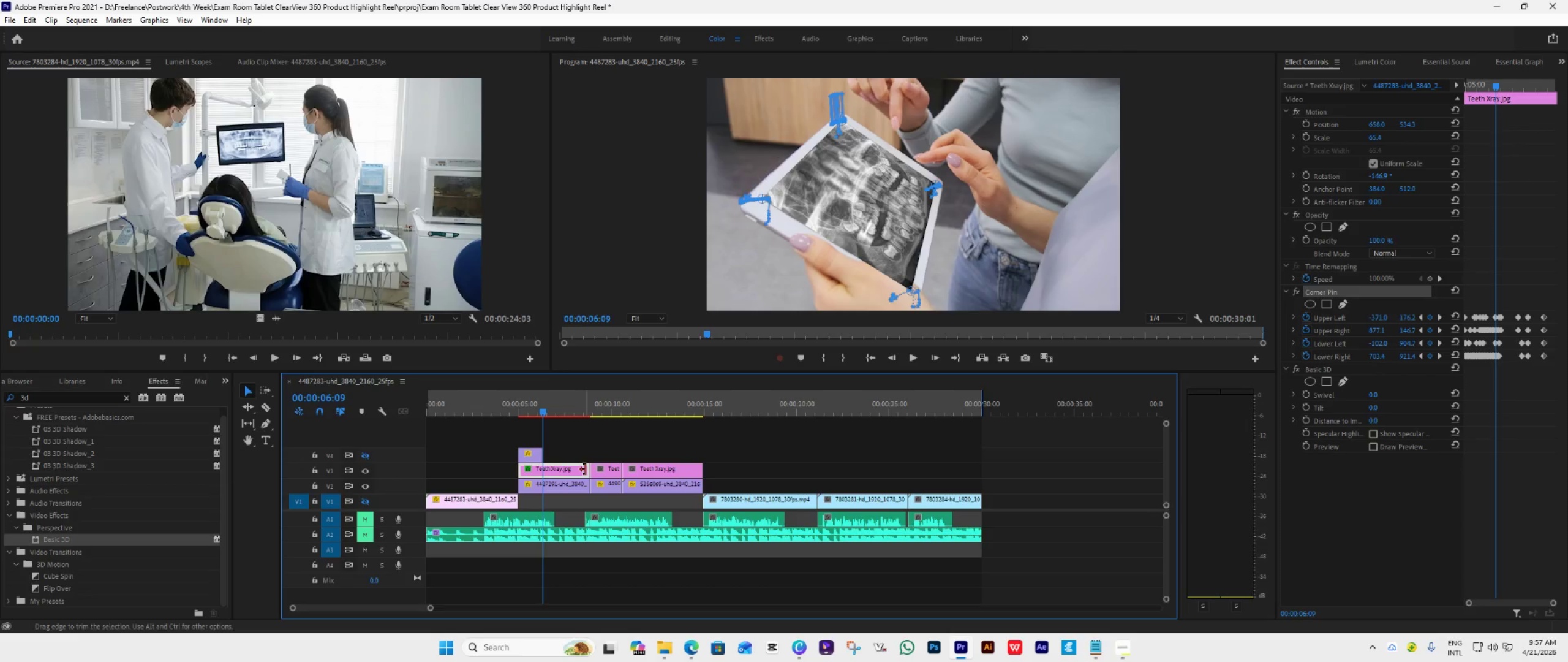 
left_click_drag(start_coordinate=[585, 470], to_coordinate=[538, 489])
 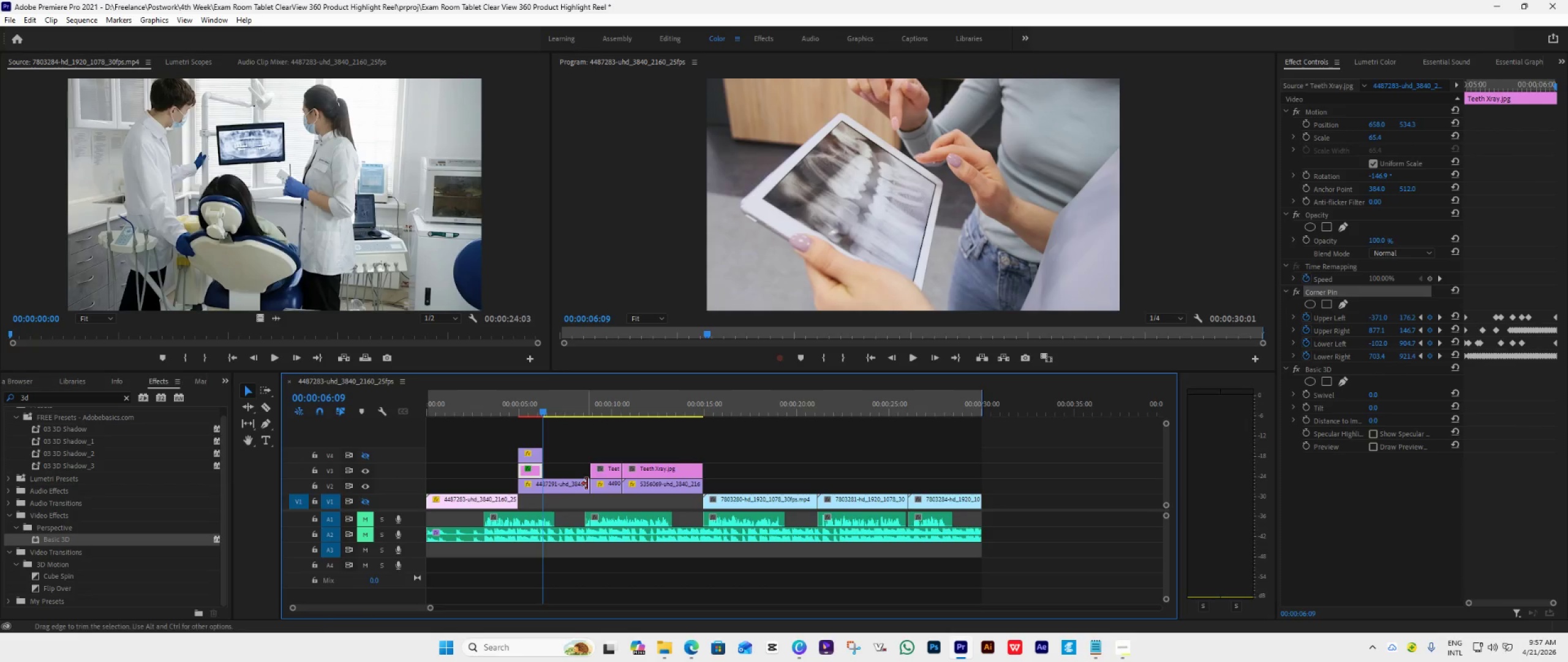 
left_click_drag(start_coordinate=[587, 484], to_coordinate=[541, 503])
 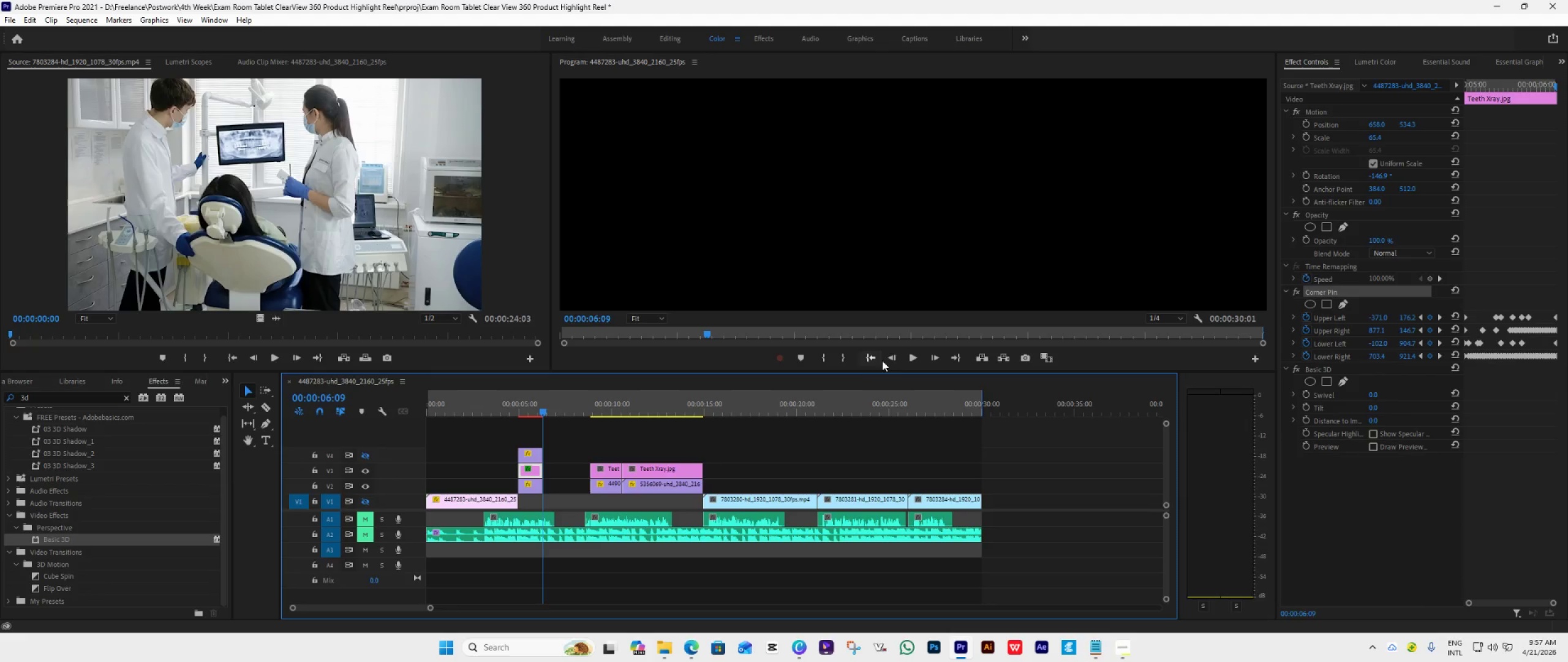 
double_click([888, 358])
 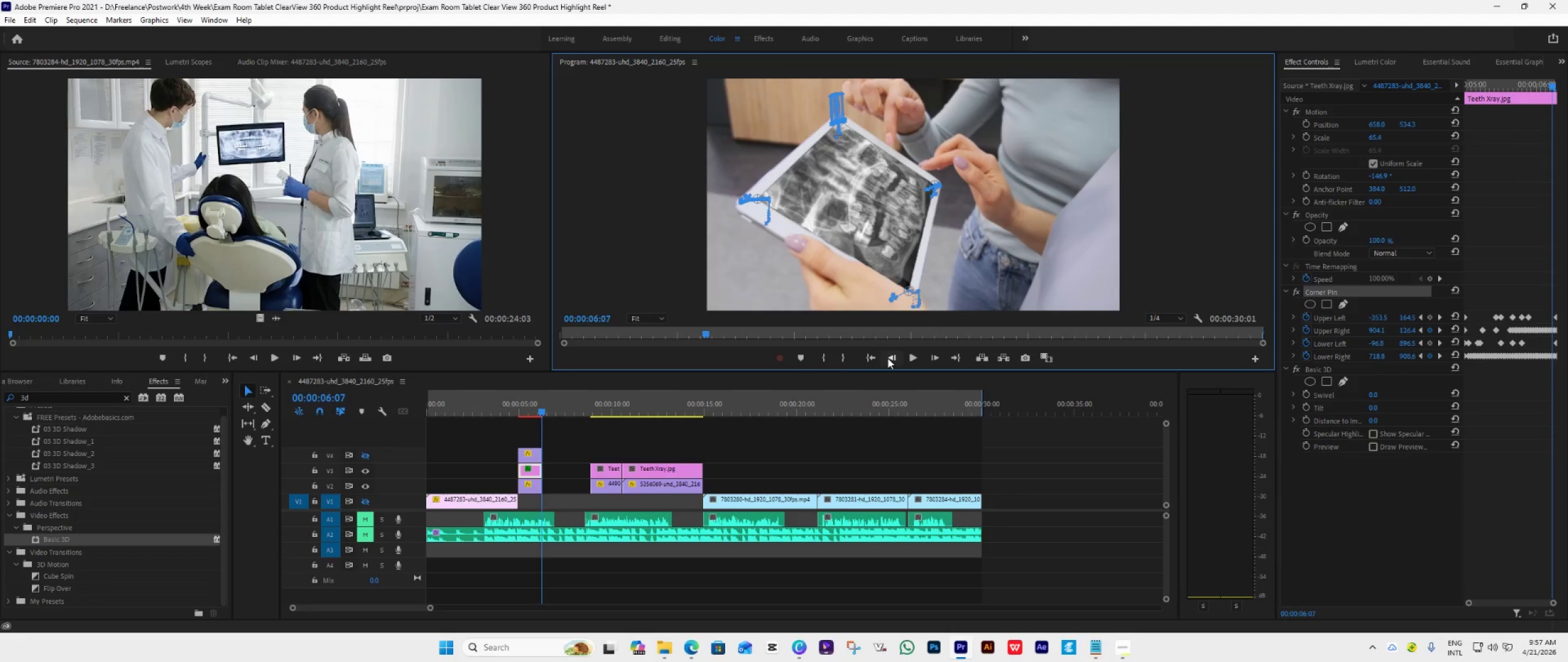 
triple_click([888, 358])
 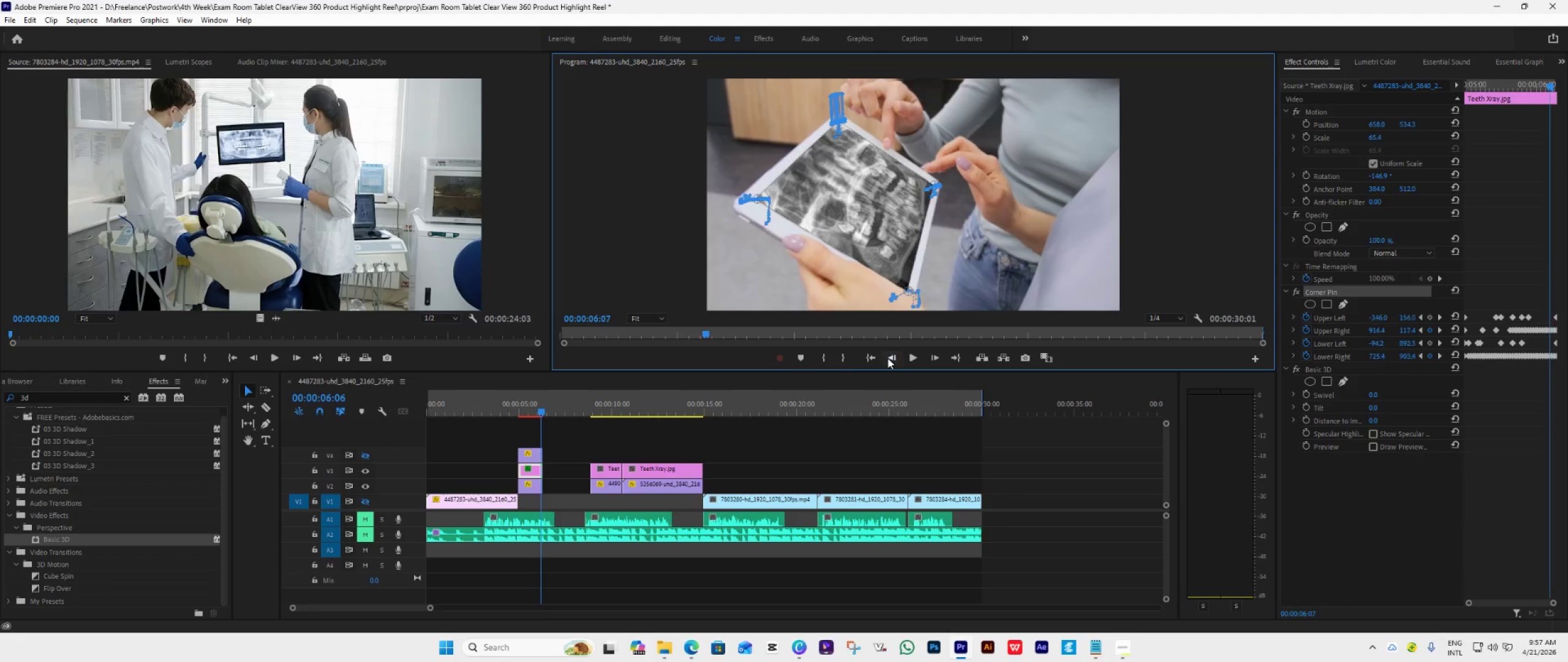 
triple_click([888, 358])
 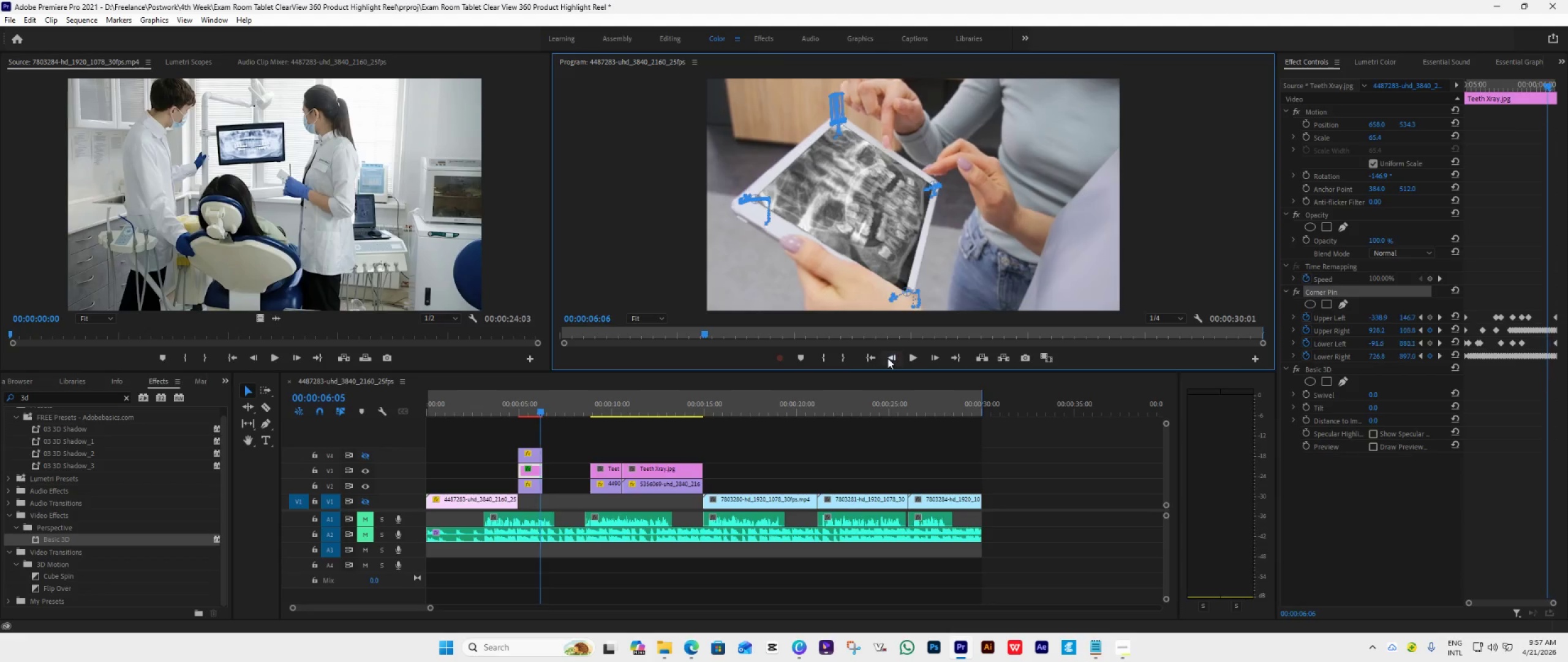 
triple_click([888, 358])
 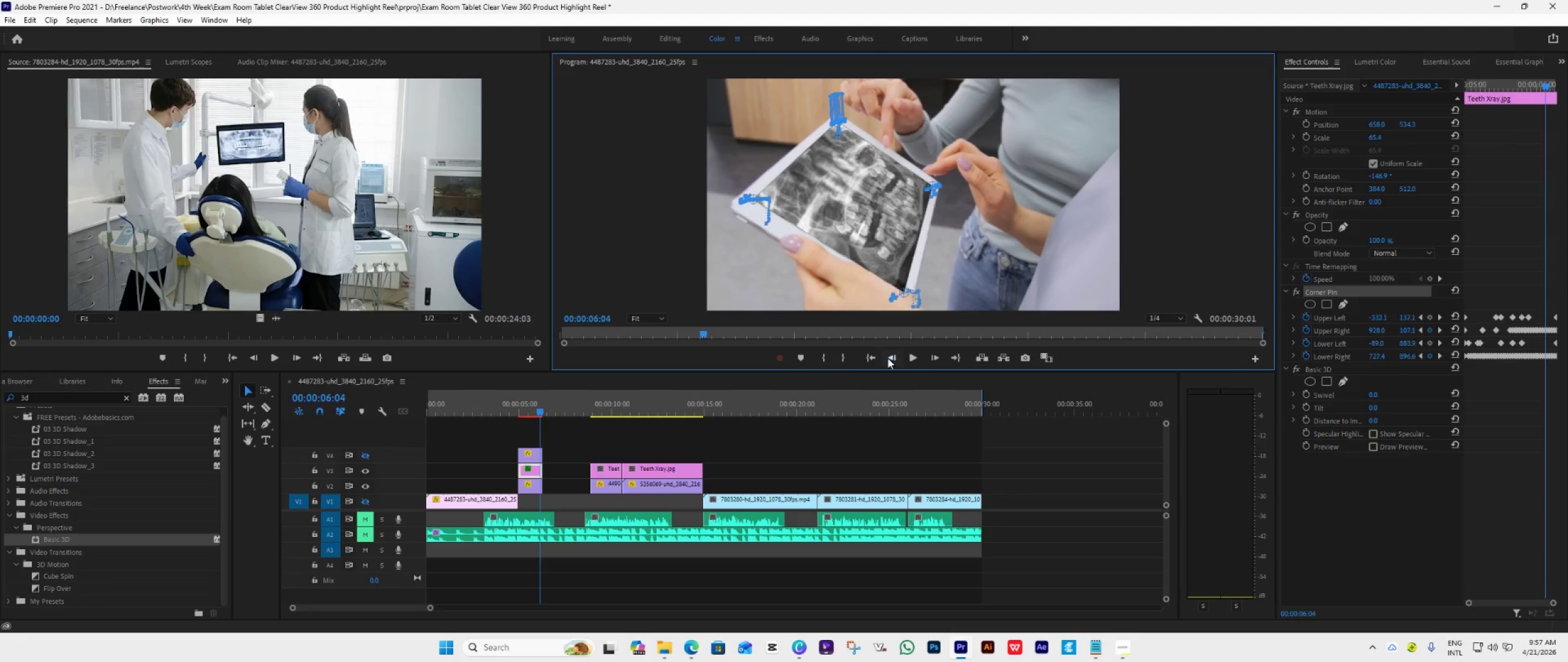 
triple_click([888, 358])
 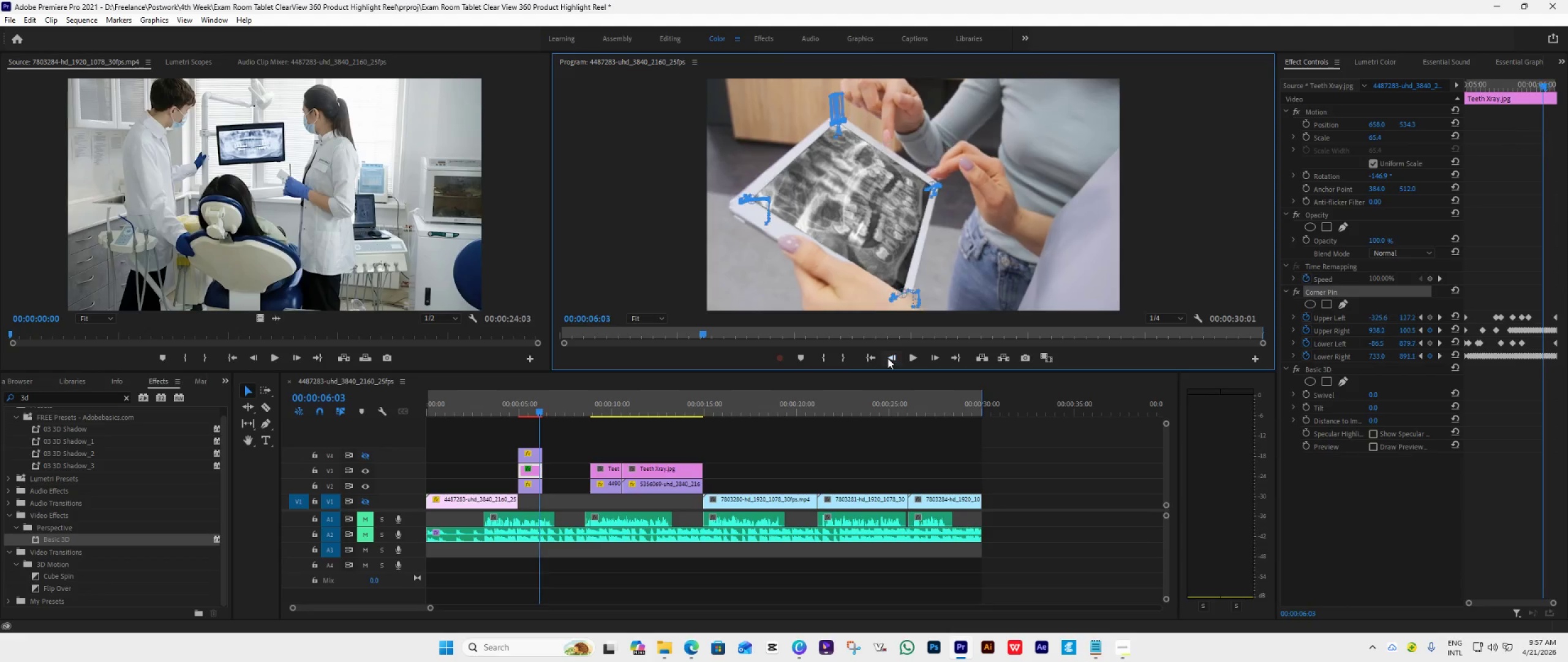 
triple_click([888, 358])
 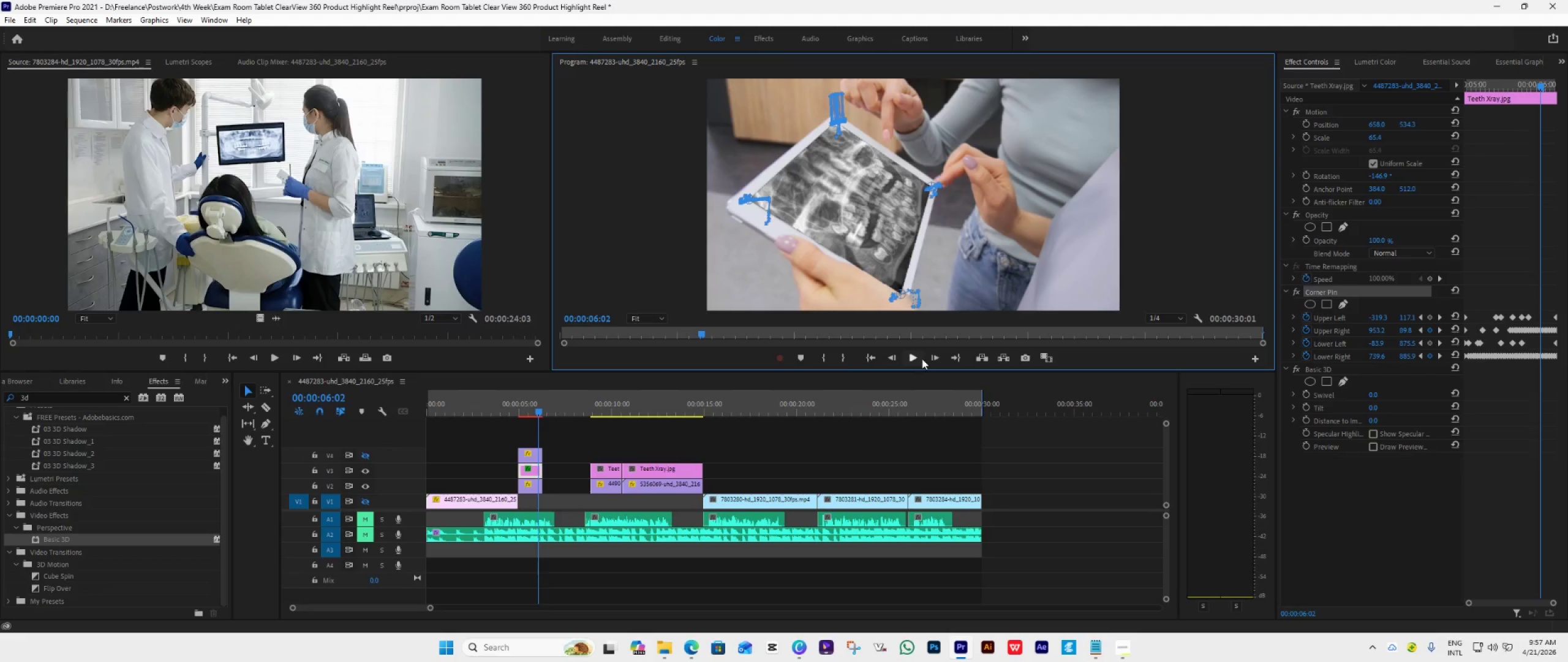 
left_click([932, 357])
 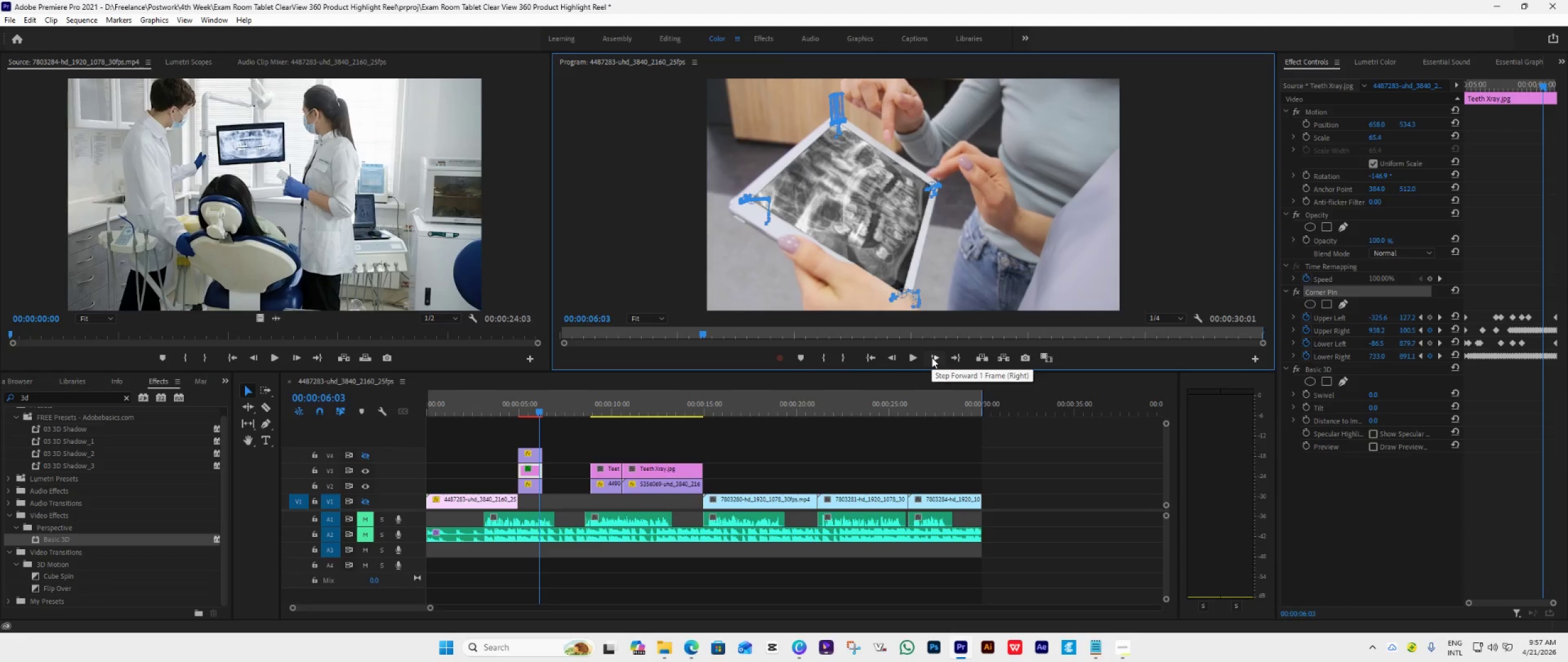 
left_click([932, 357])
 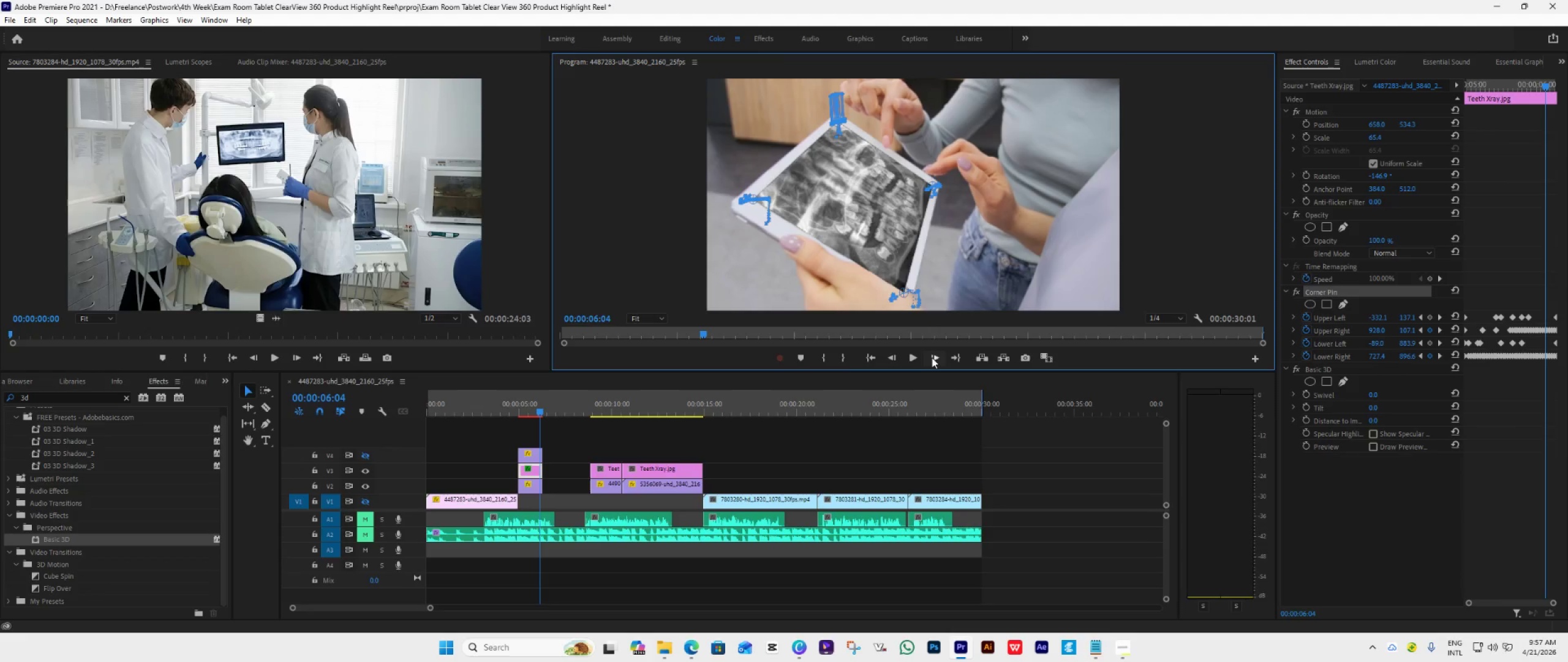 
left_click([932, 357])
 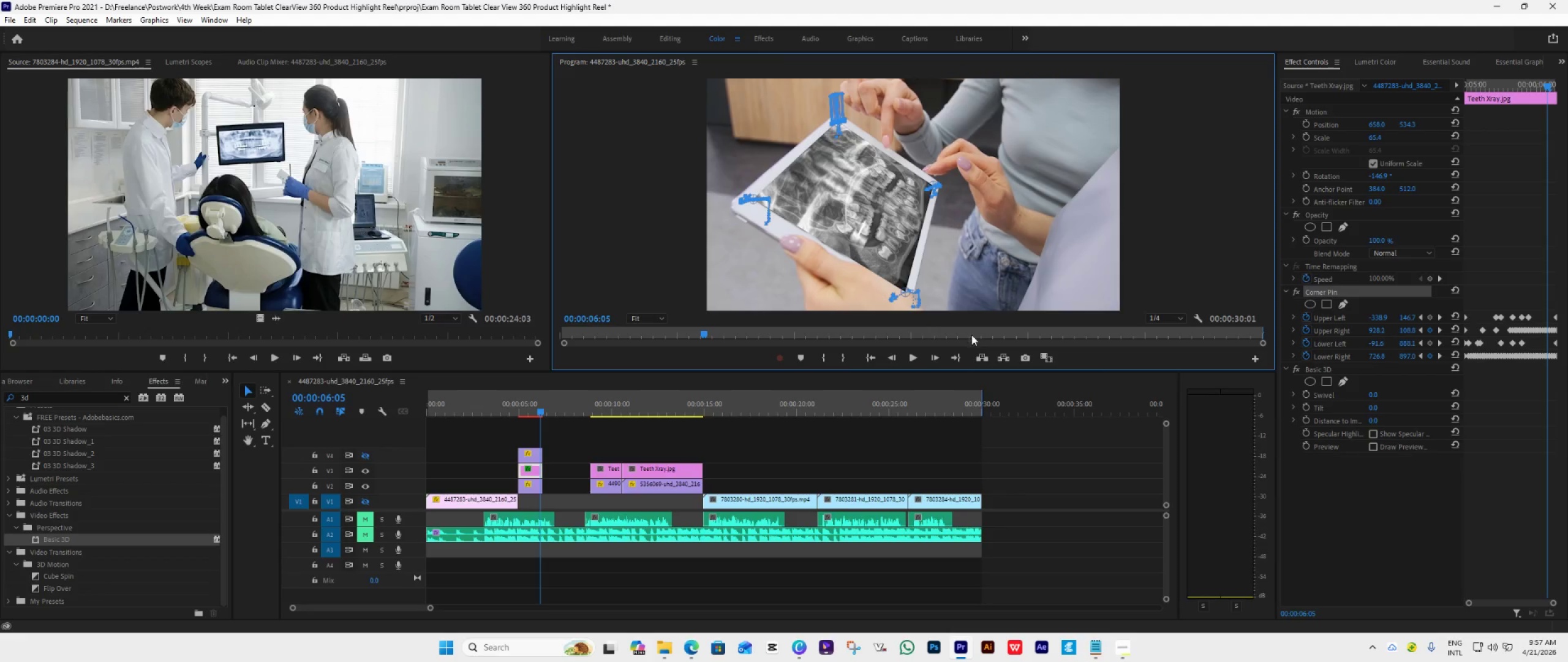 
left_click([660, 320])
 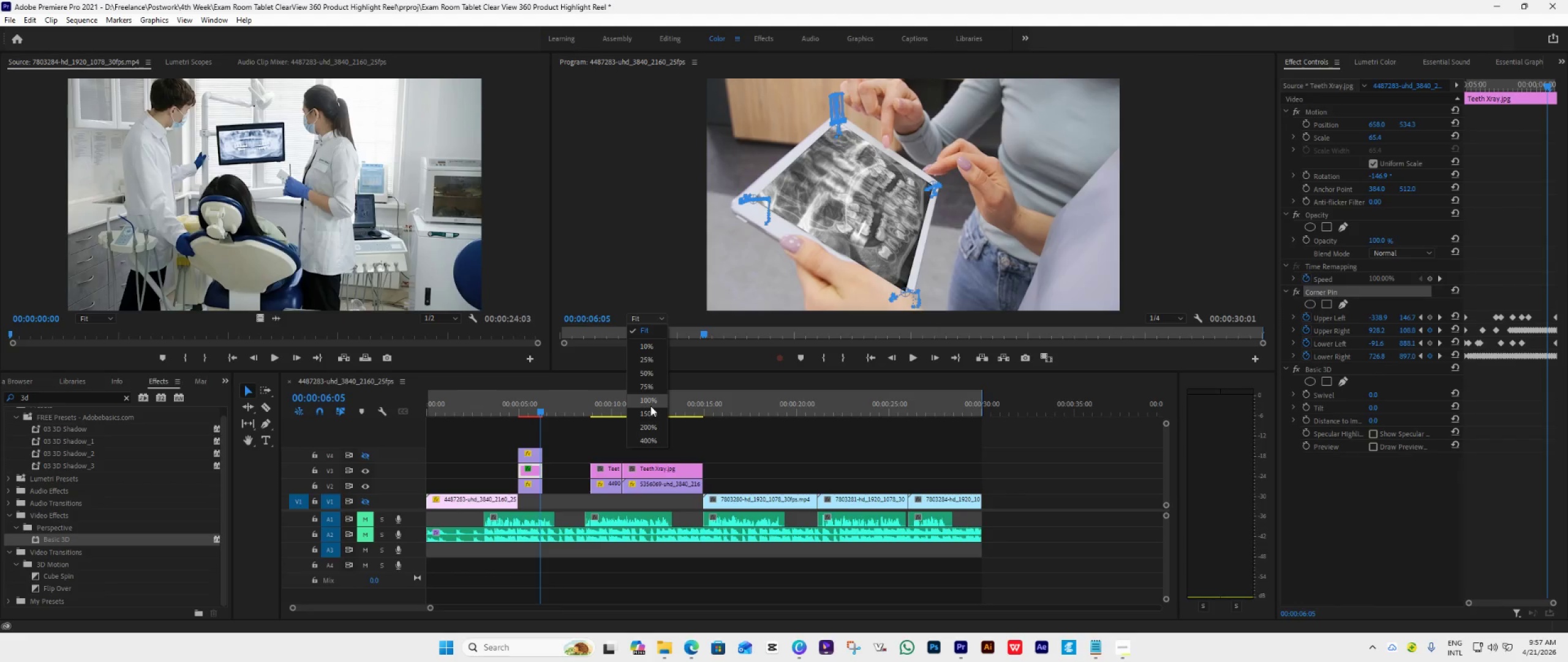 
left_click([650, 411])
 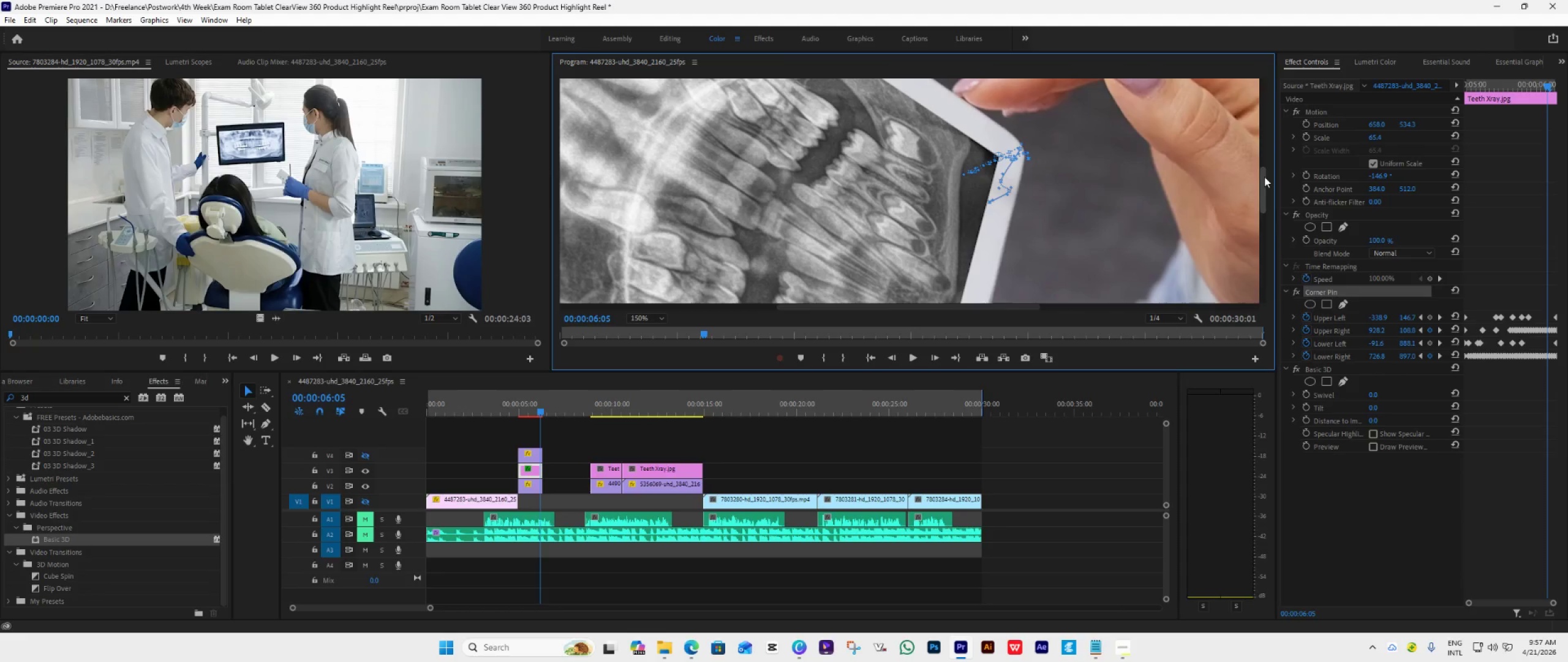 
left_click_drag(start_coordinate=[1264, 177], to_coordinate=[1271, 254])
 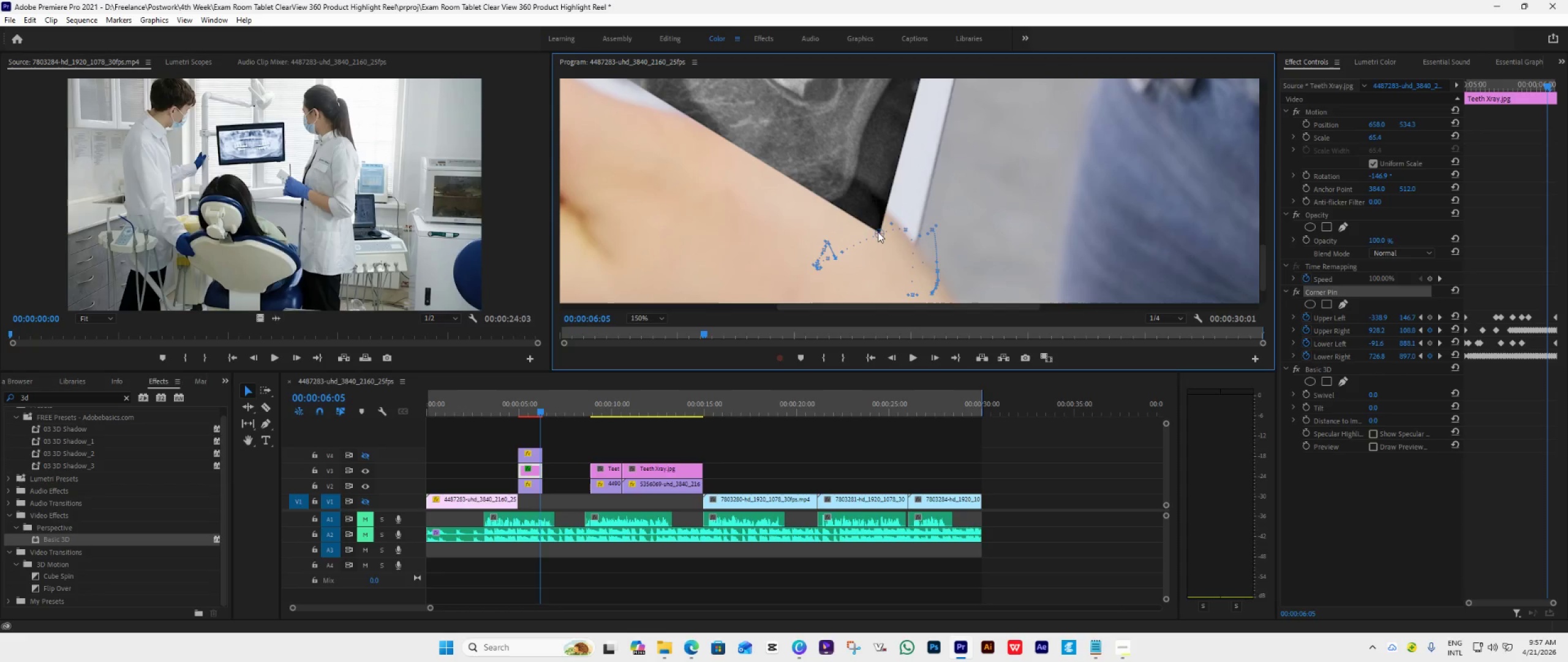 
left_click_drag(start_coordinate=[877, 231], to_coordinate=[873, 226])
 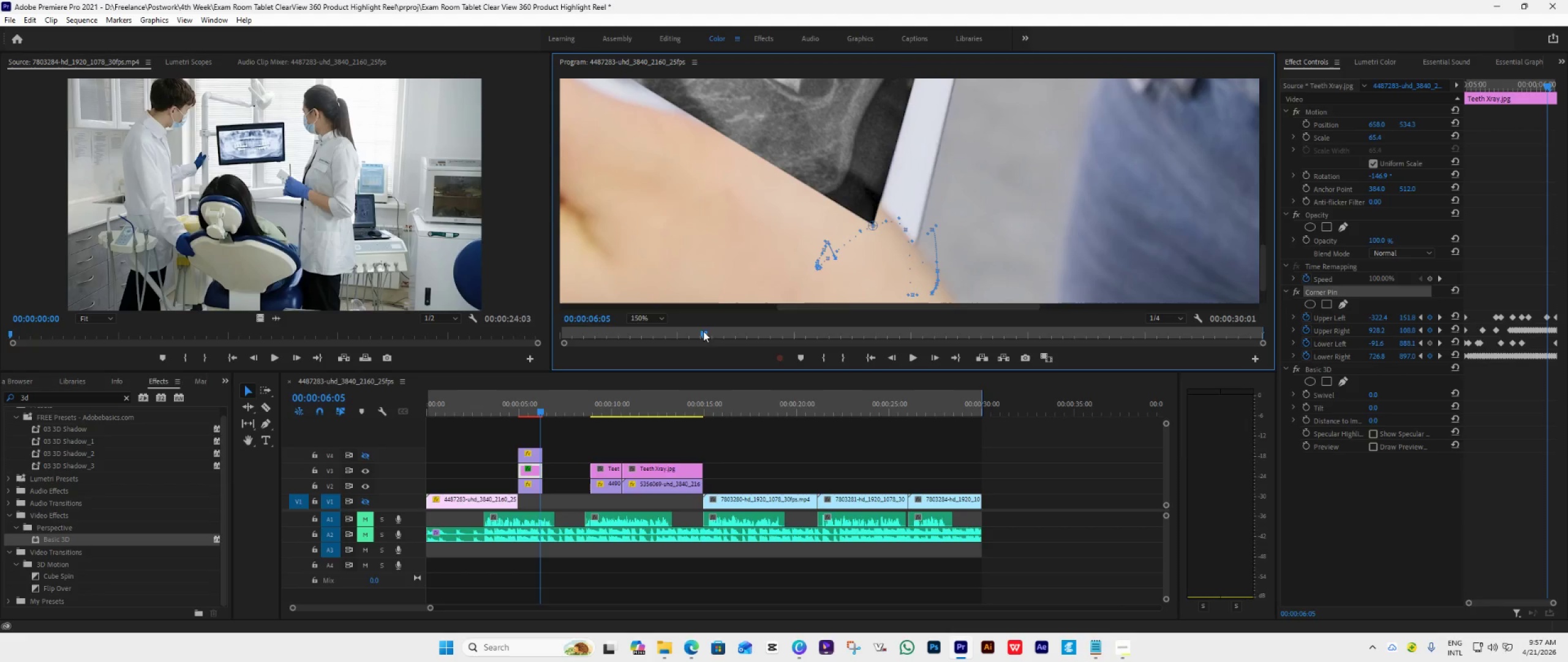 
left_click([642, 319])
 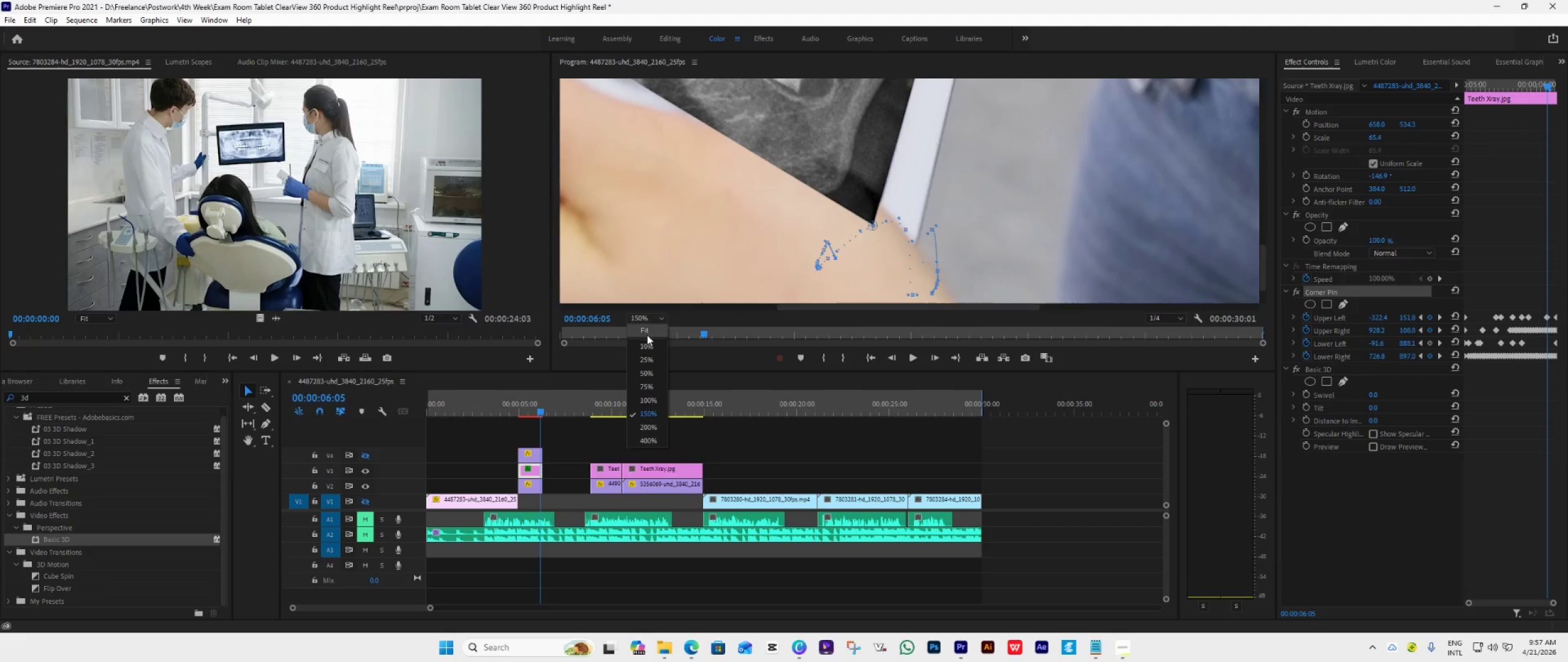 
left_click([647, 329])
 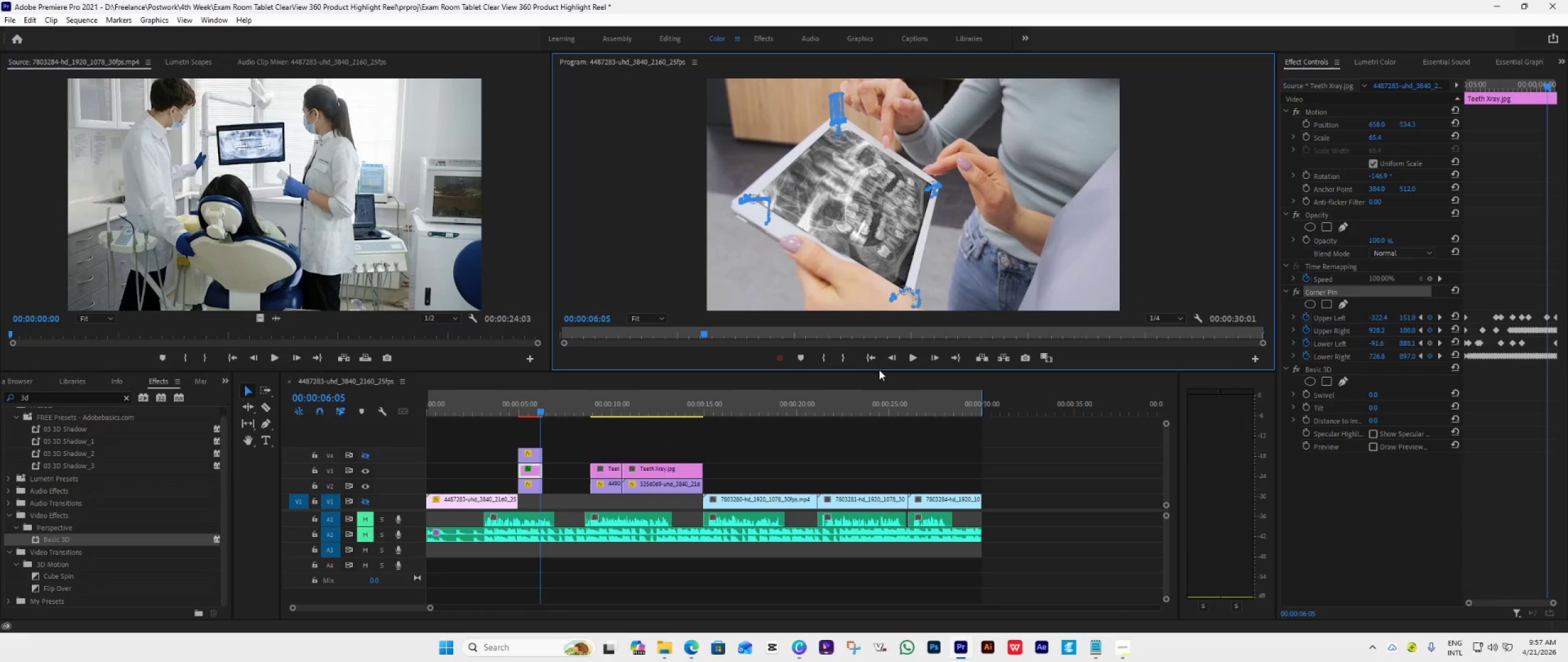 
left_click([893, 360])
 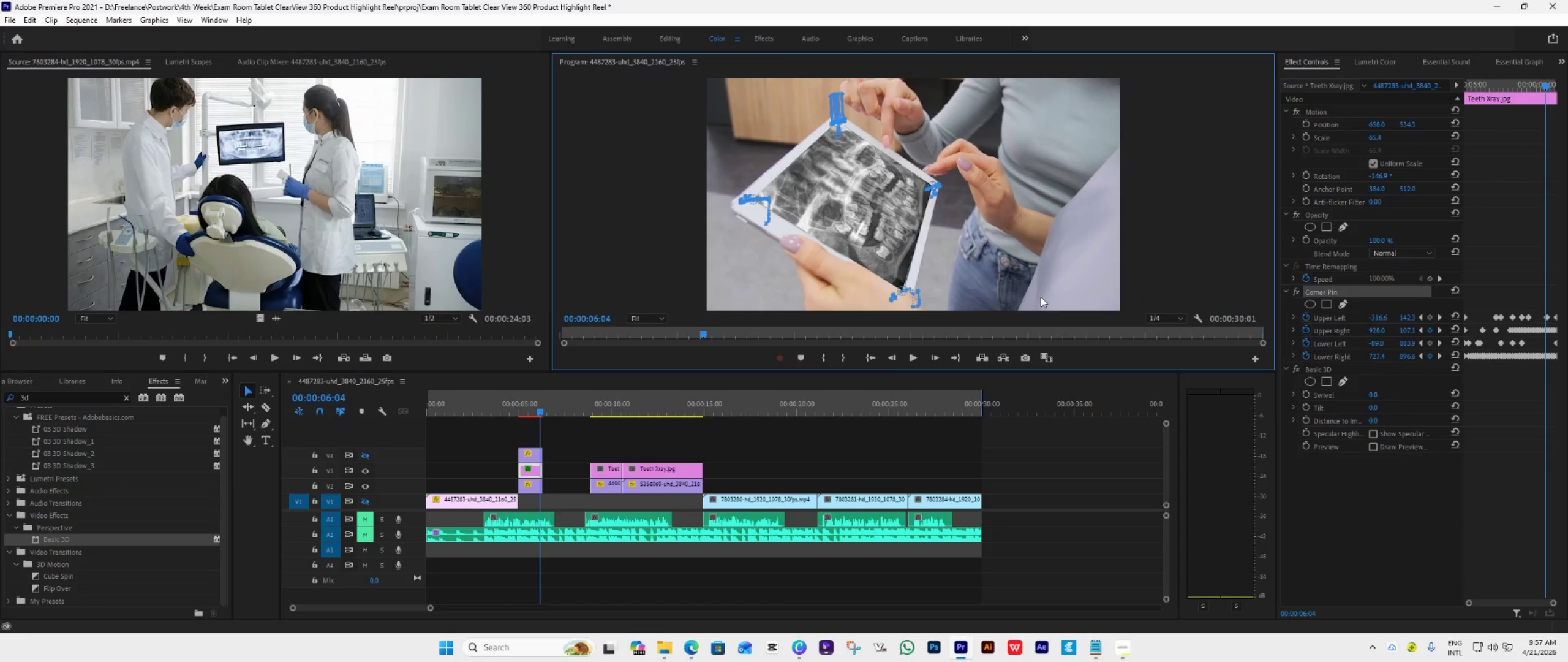 
mouse_move([788, 367])
 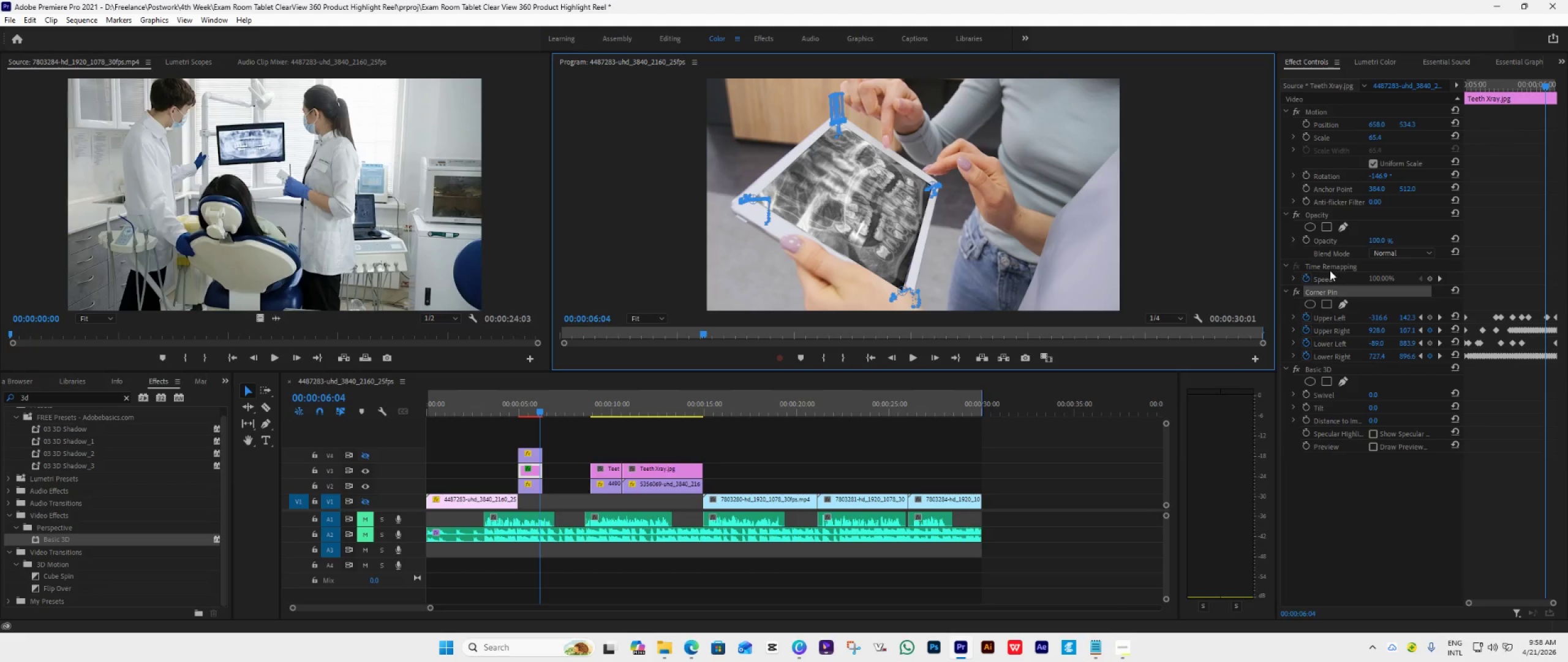 
wait(6.03)
 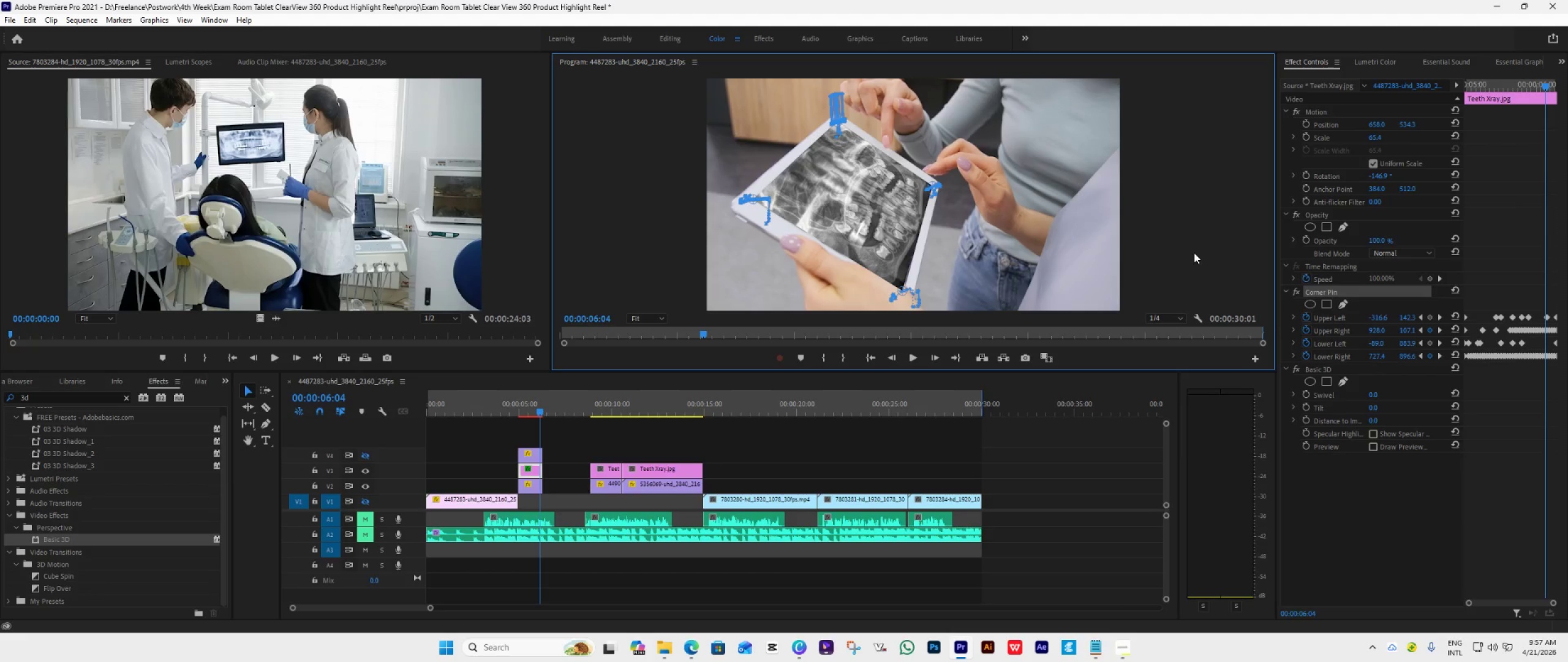 
left_click([646, 316])
 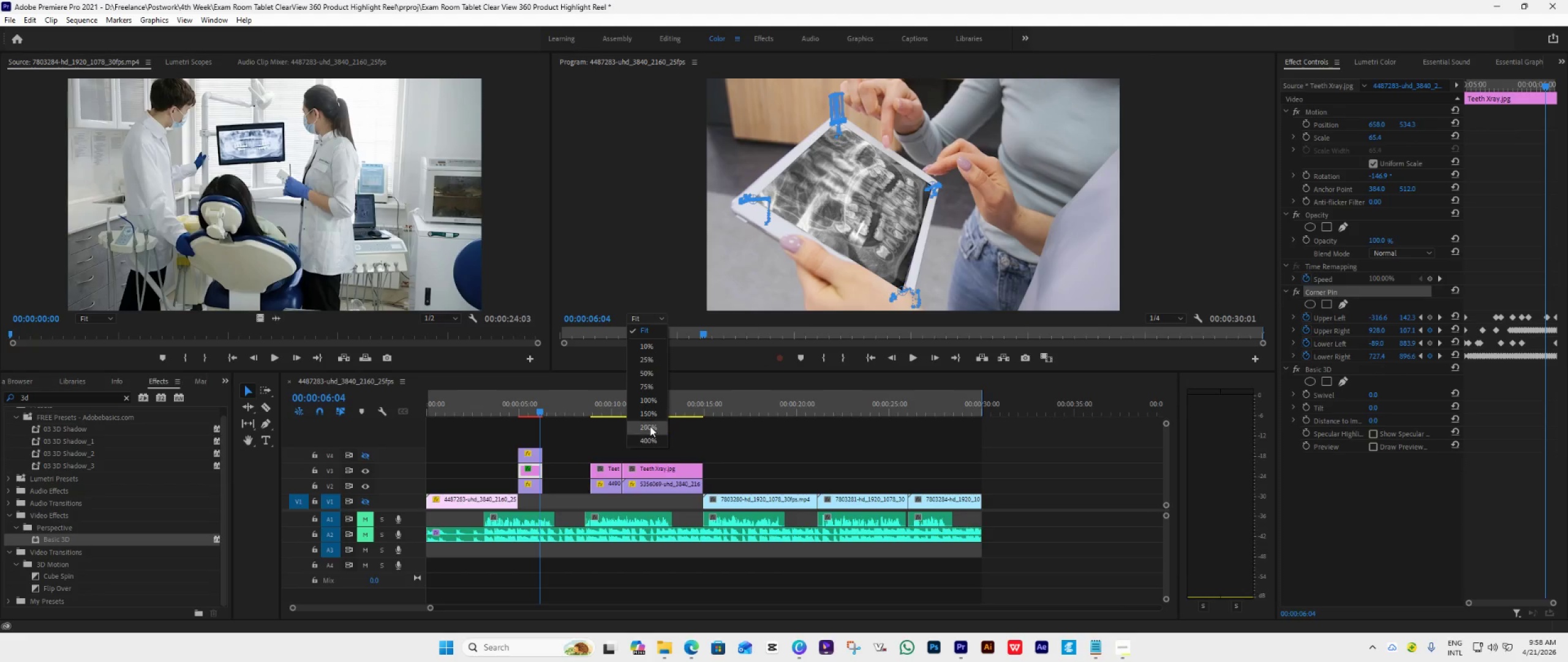 
left_click([650, 427])
 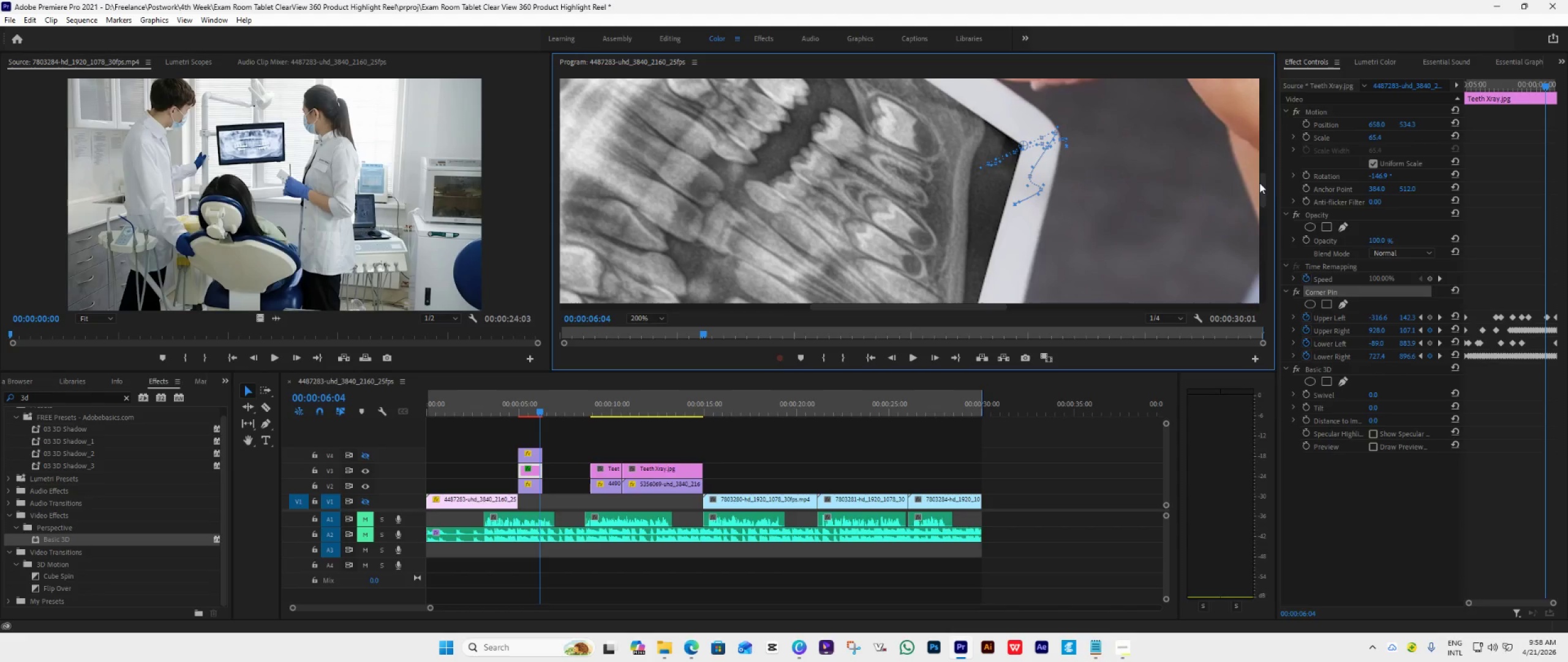 
left_click_drag(start_coordinate=[1263, 185], to_coordinate=[1262, 261])
 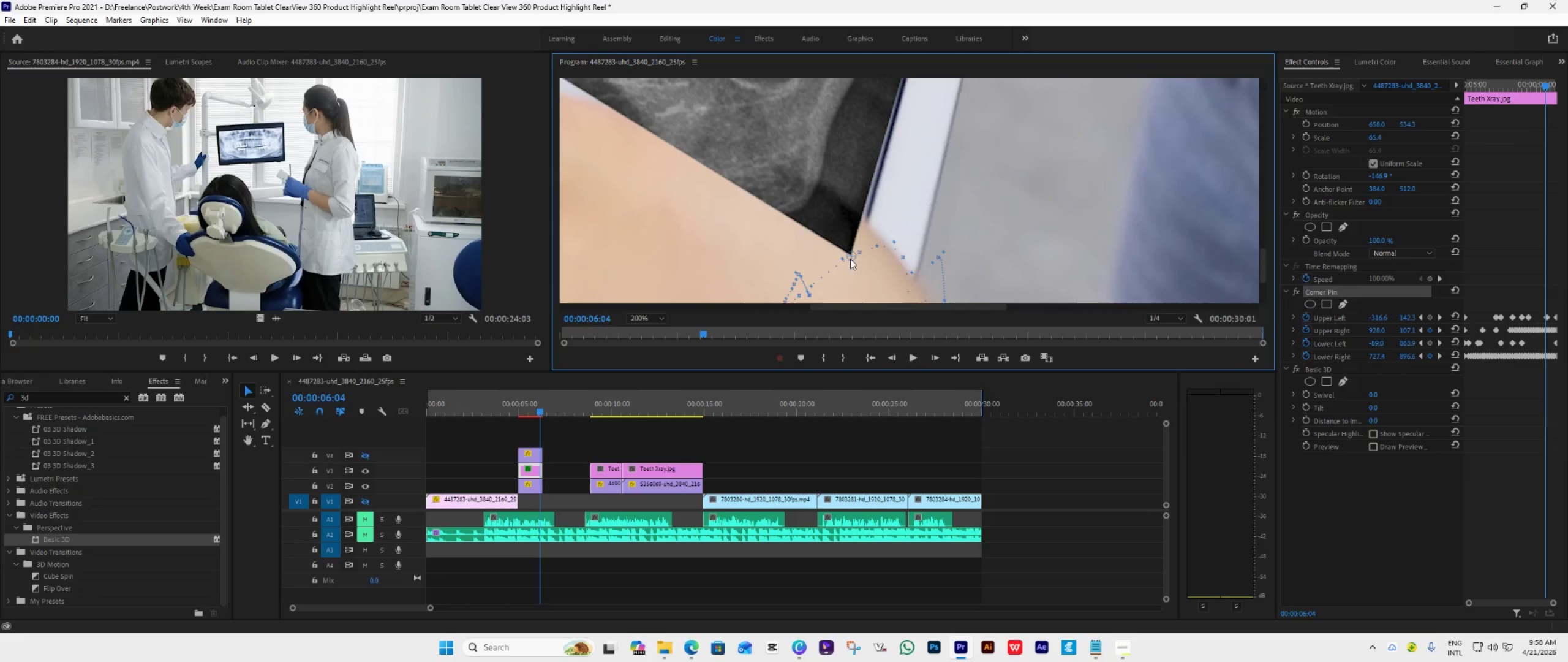 
left_click_drag(start_coordinate=[854, 257], to_coordinate=[860, 251])
 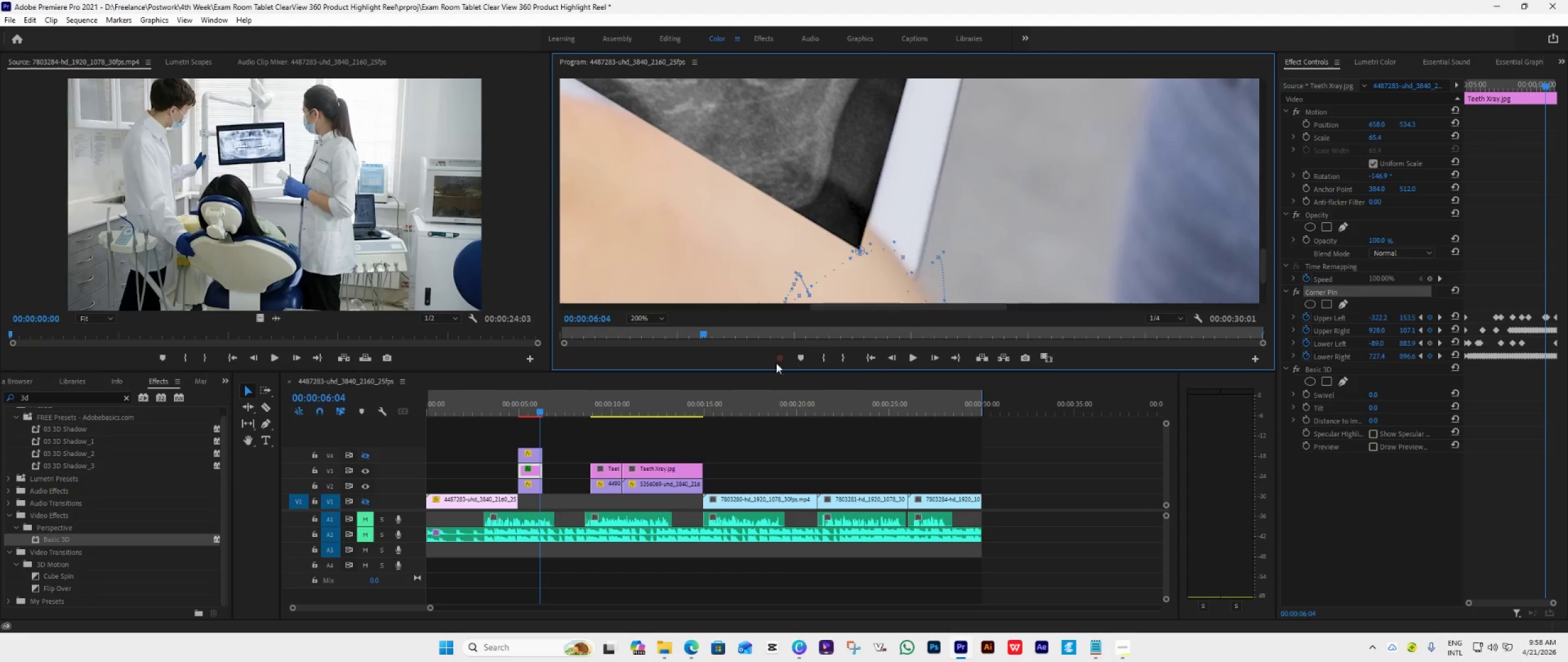 
left_click([655, 316])
 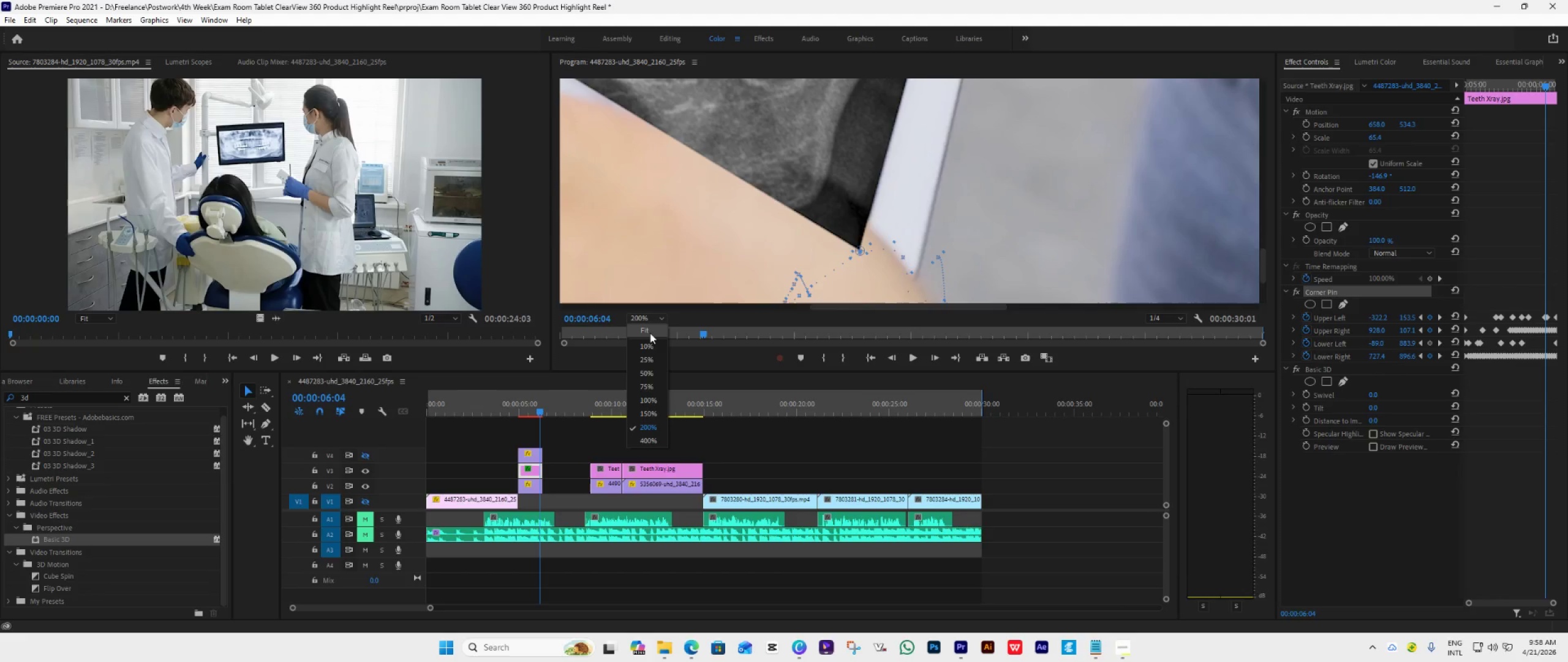 
left_click([649, 332])
 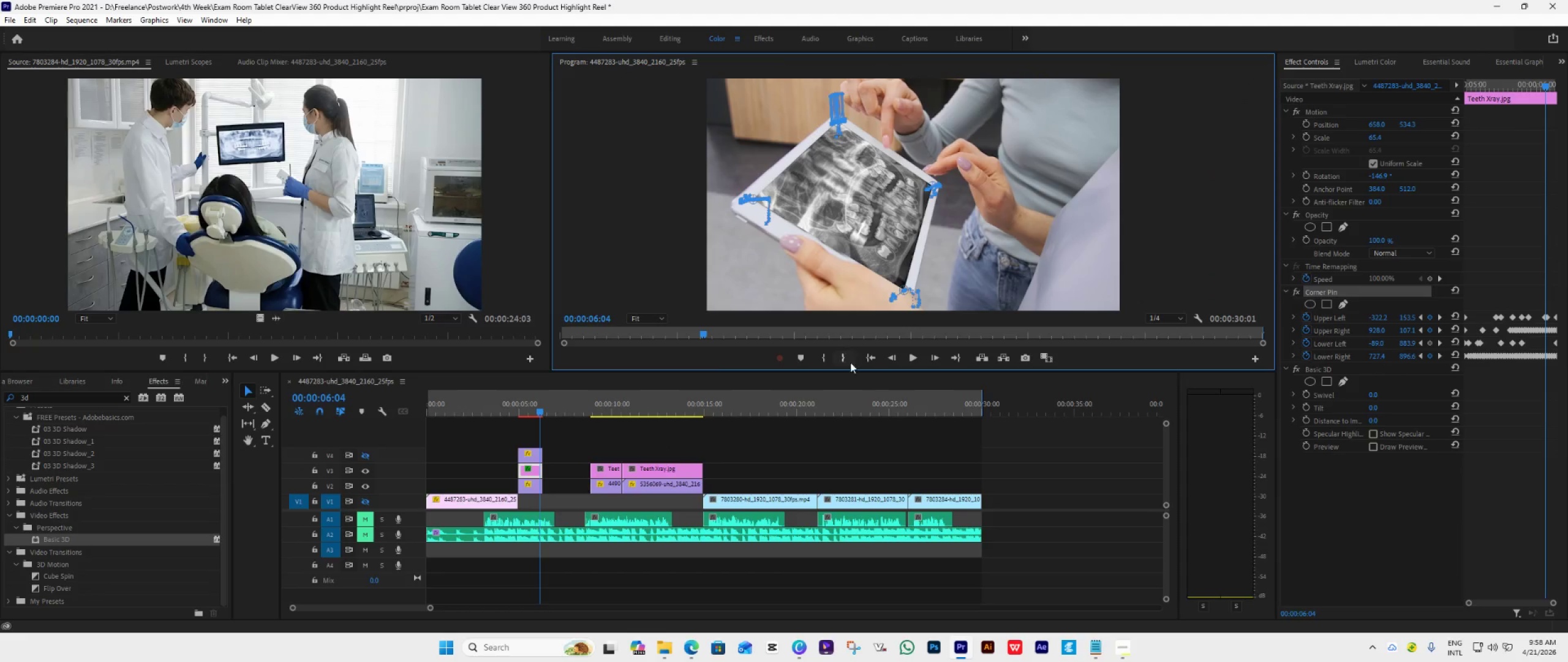 
left_click([892, 356])
 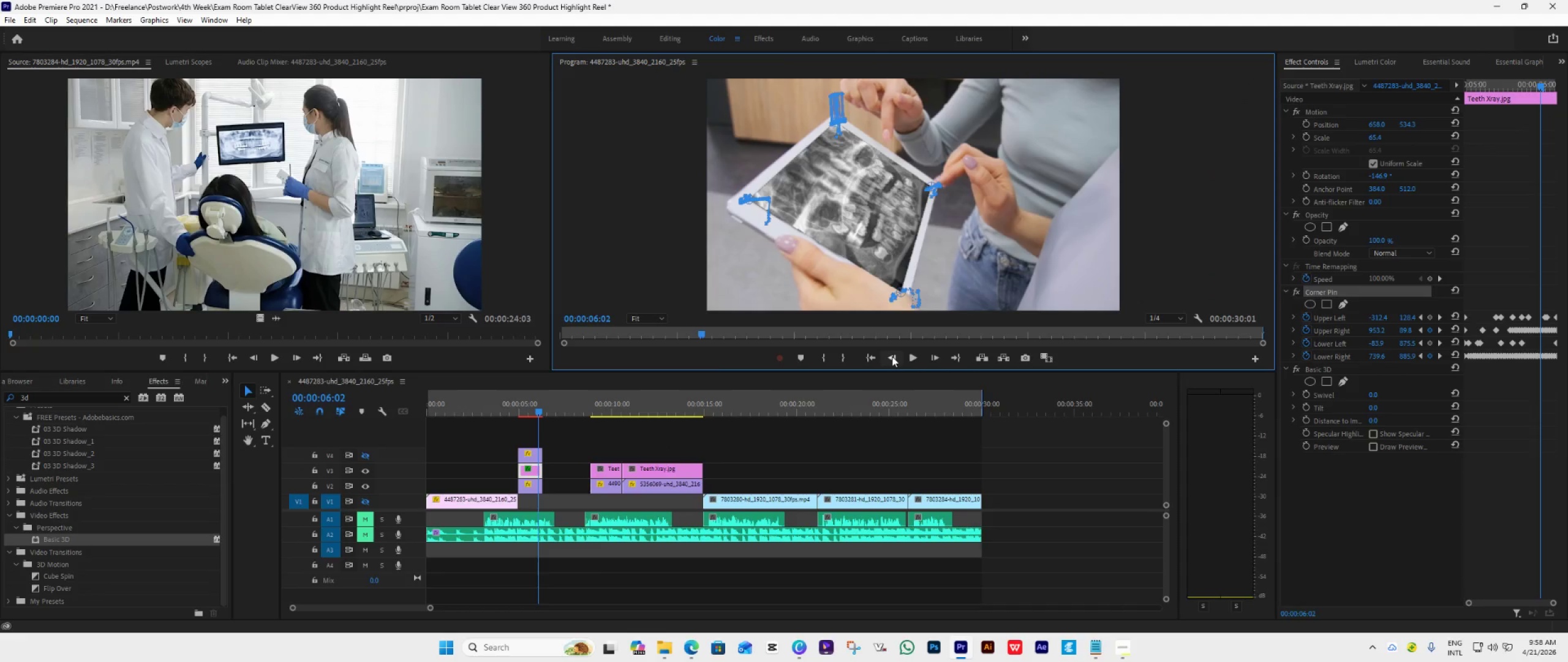 
double_click([892, 356])
 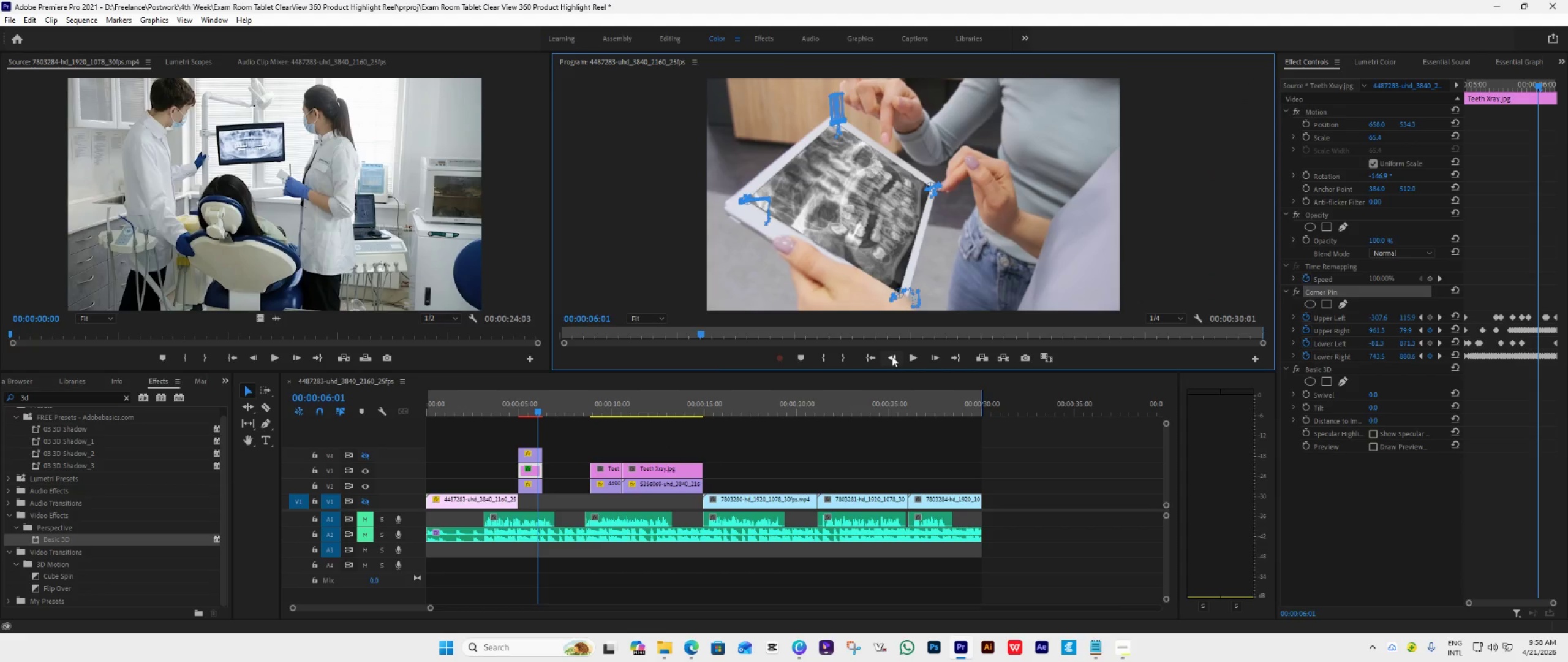 
triple_click([892, 356])
 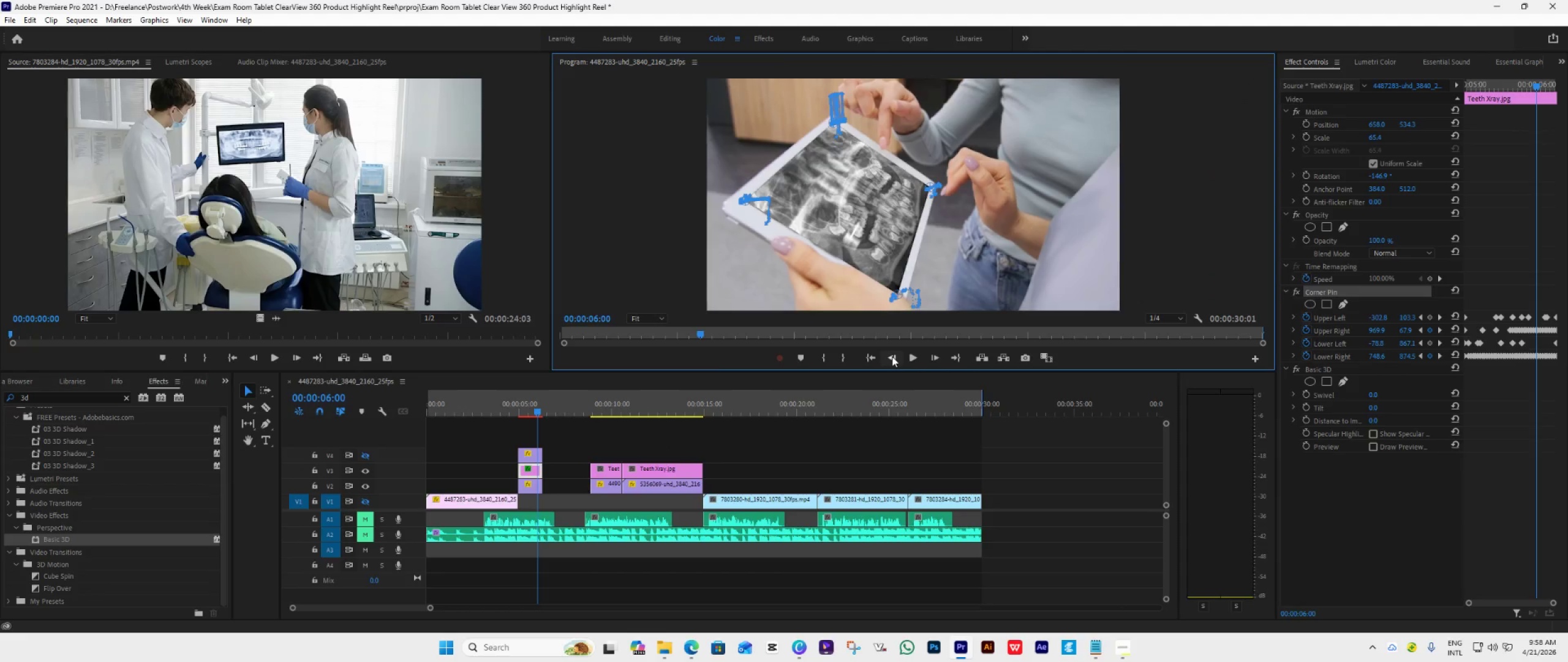 
left_click([892, 356])
 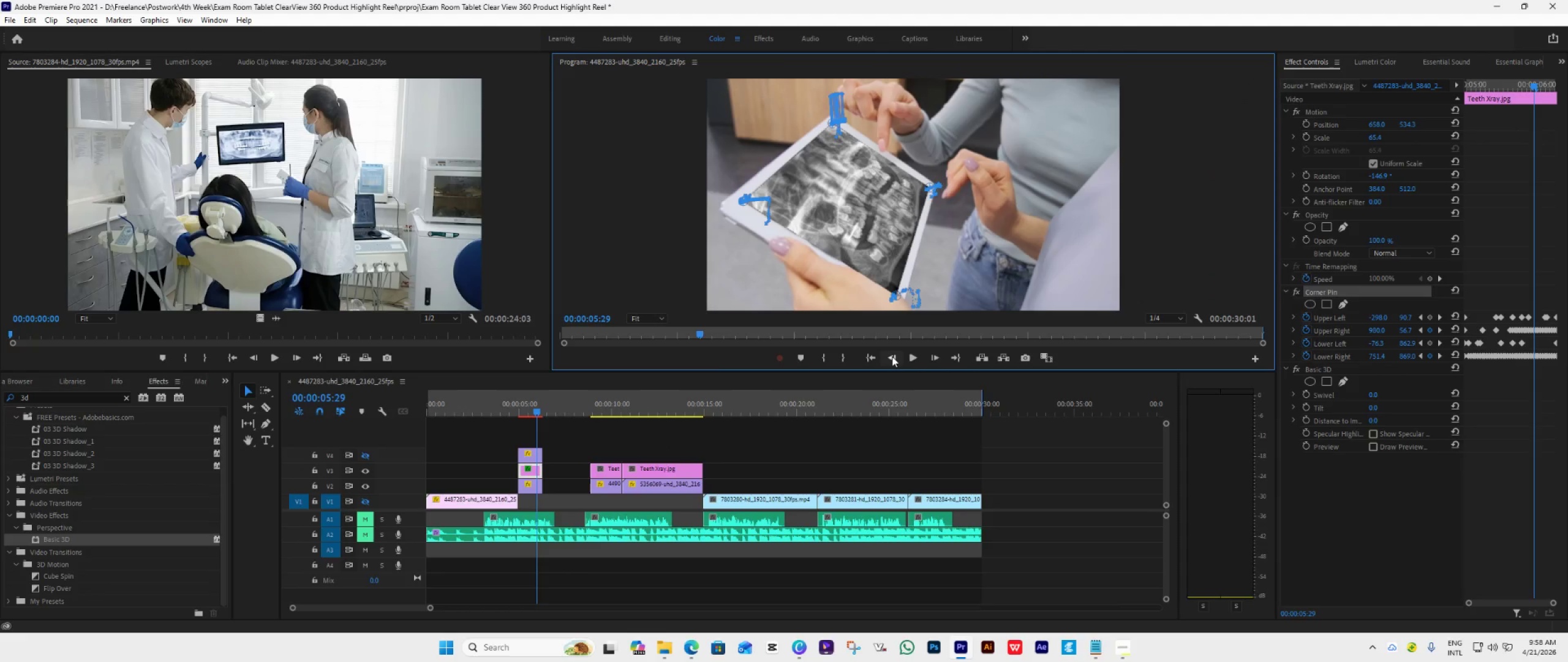 
left_click([892, 356])
 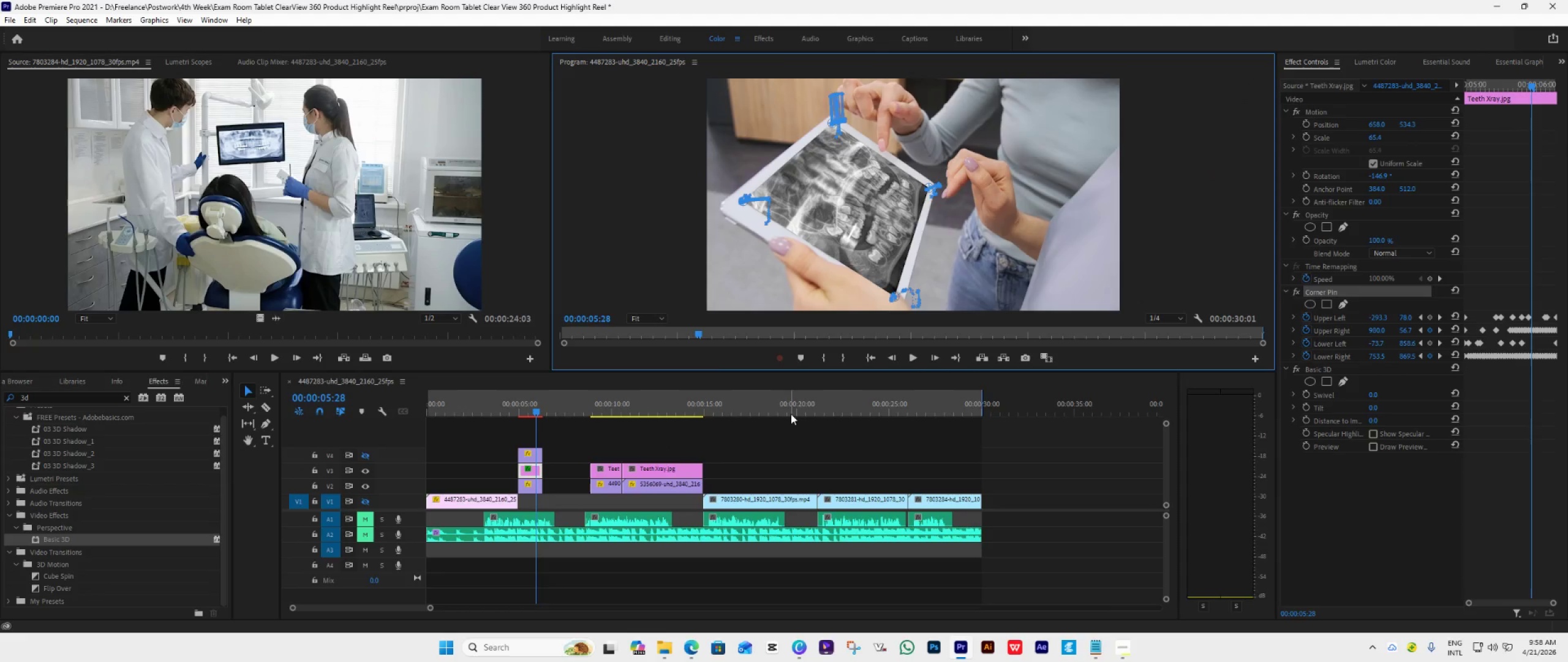 
left_click([662, 319])
 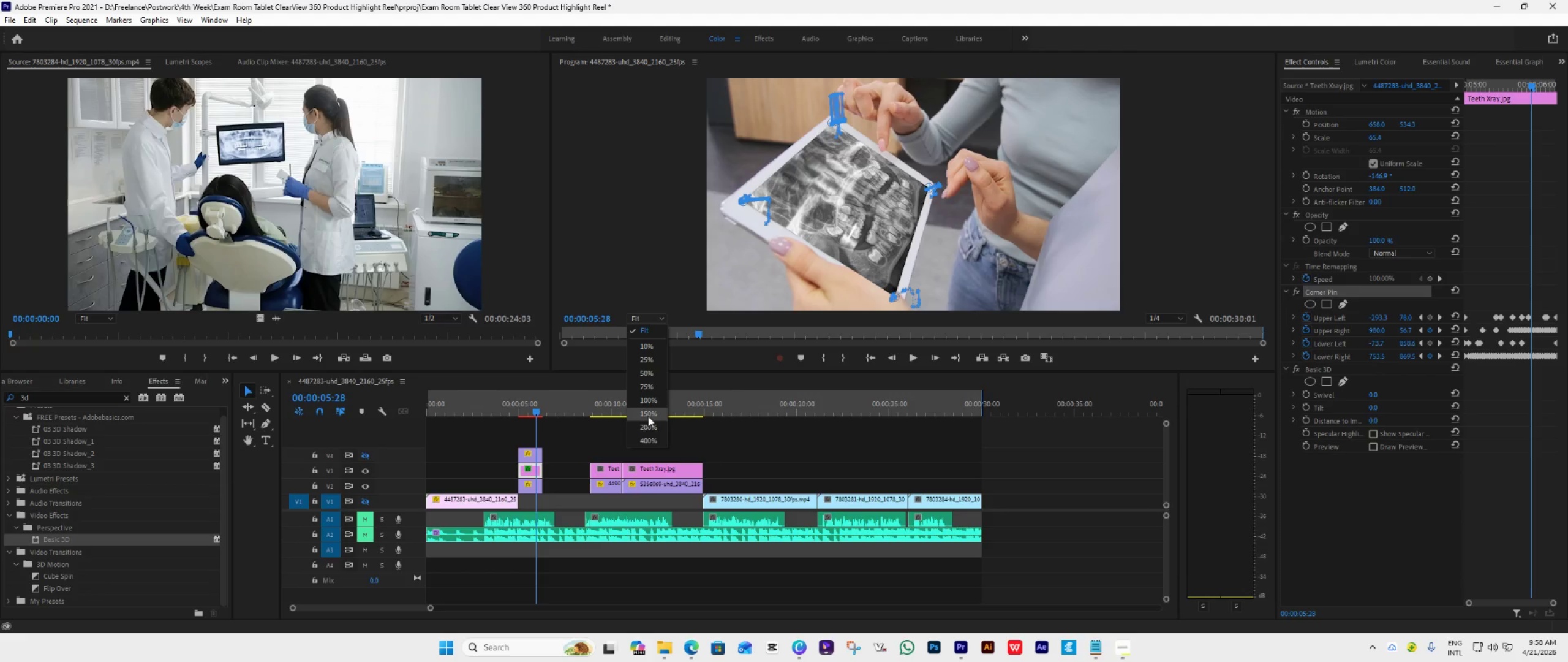 
left_click([648, 409])
 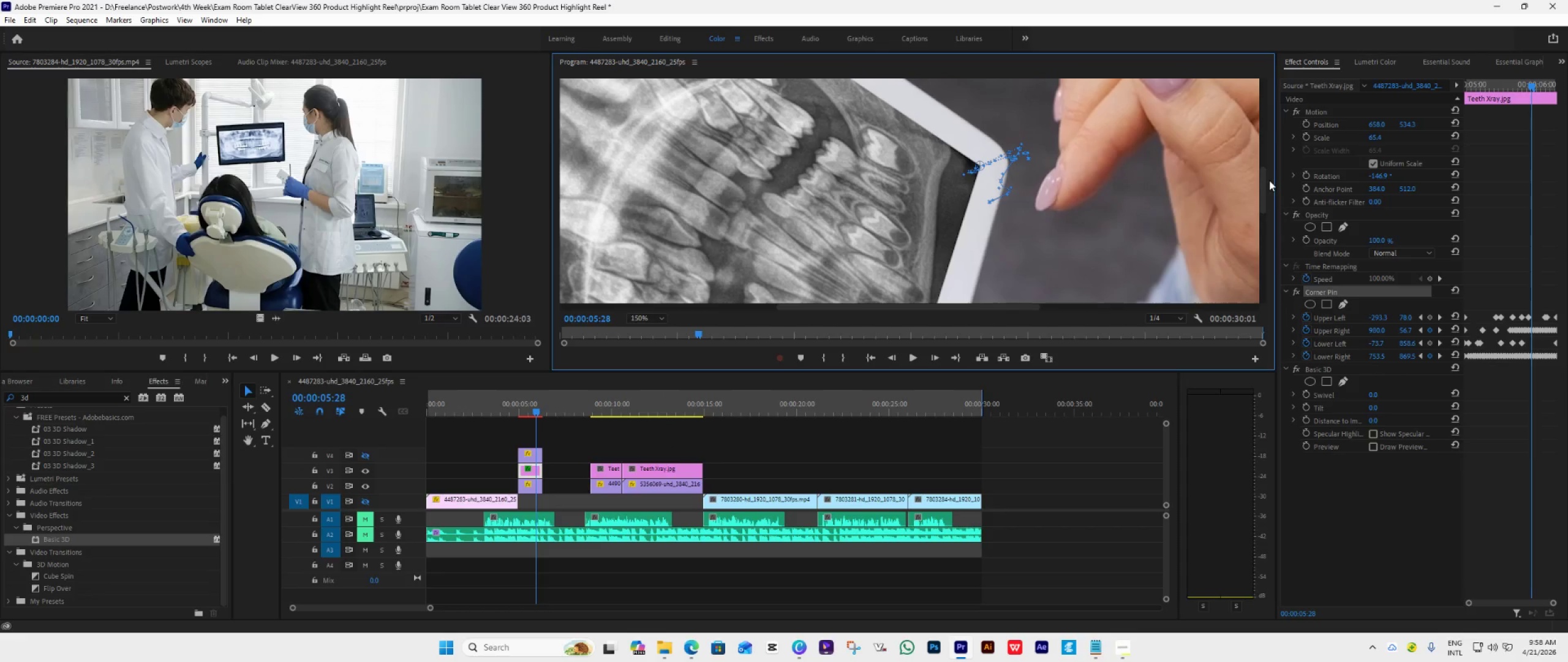 
left_click_drag(start_coordinate=[1262, 181], to_coordinate=[1264, 263])
 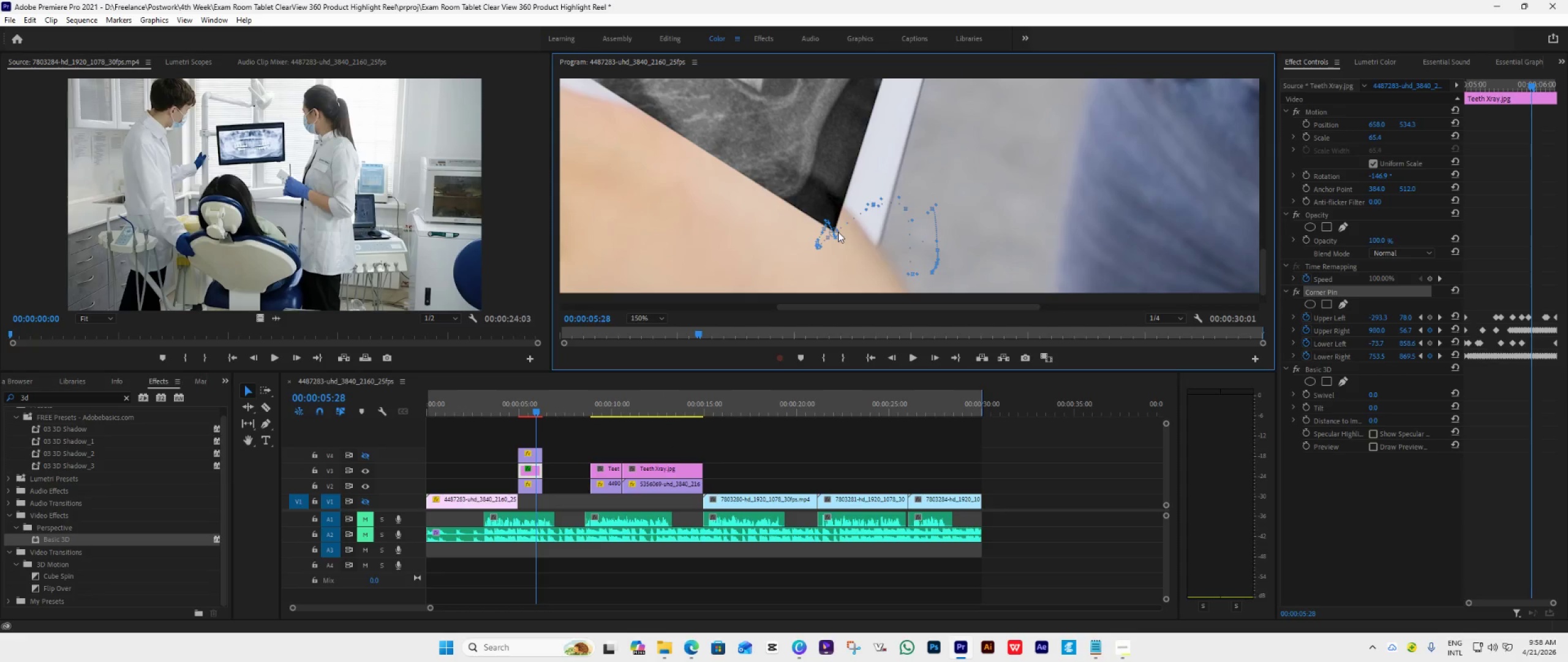 
left_click_drag(start_coordinate=[837, 232], to_coordinate=[838, 211])
 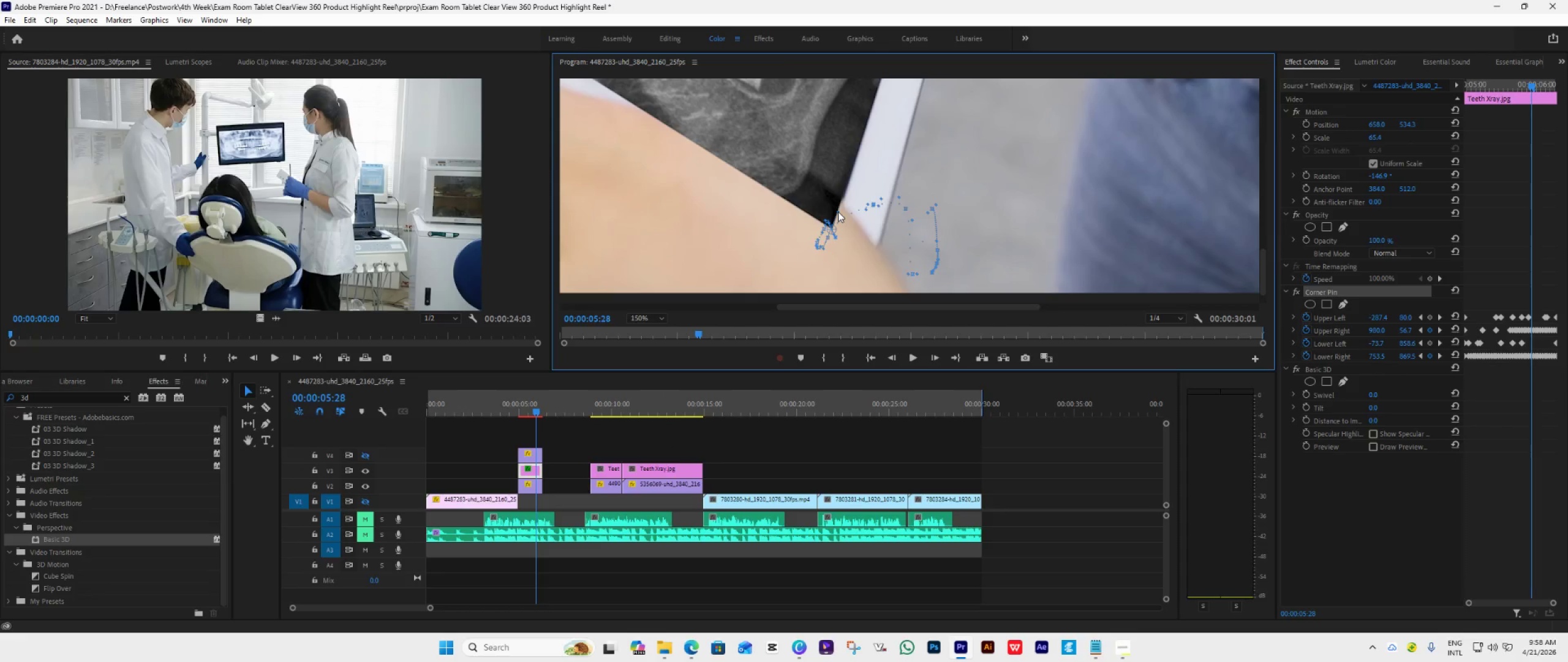 
key(Control+Z)
 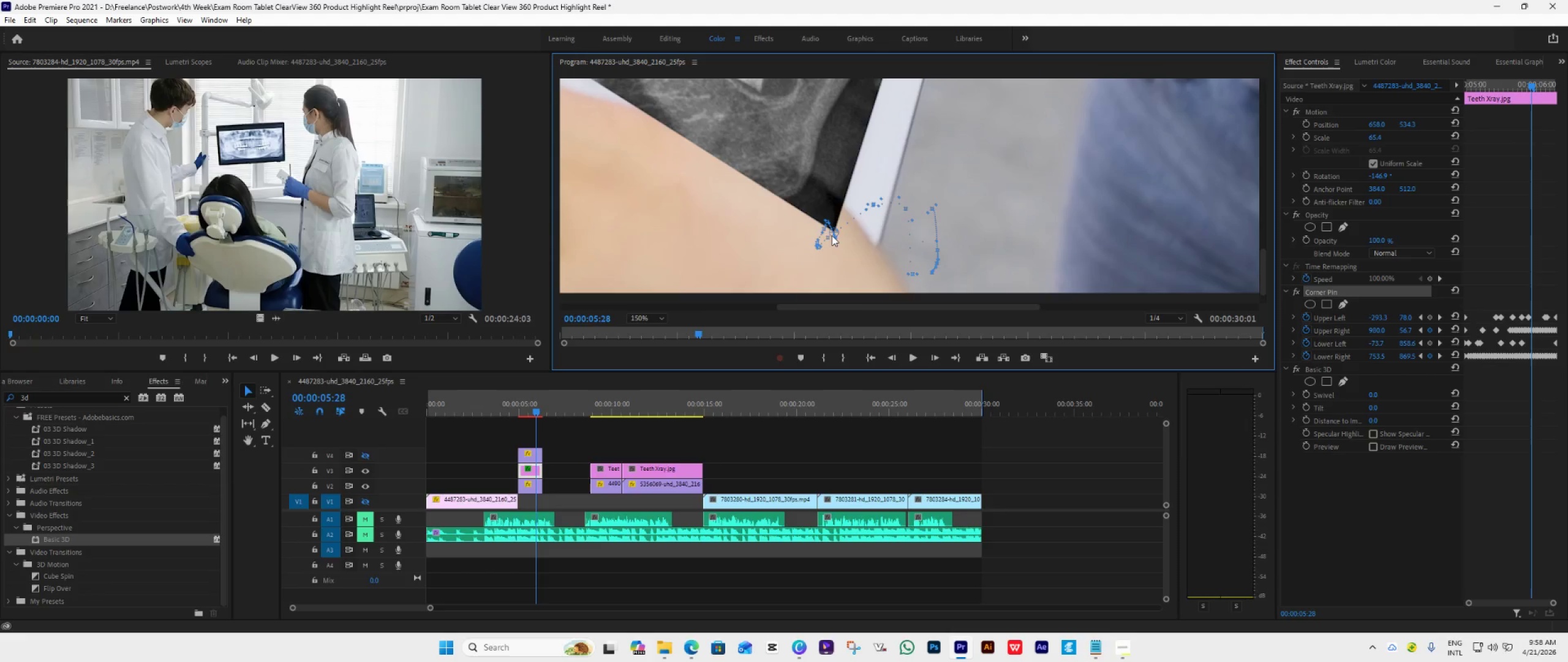 
left_click_drag(start_coordinate=[832, 235], to_coordinate=[834, 217])
 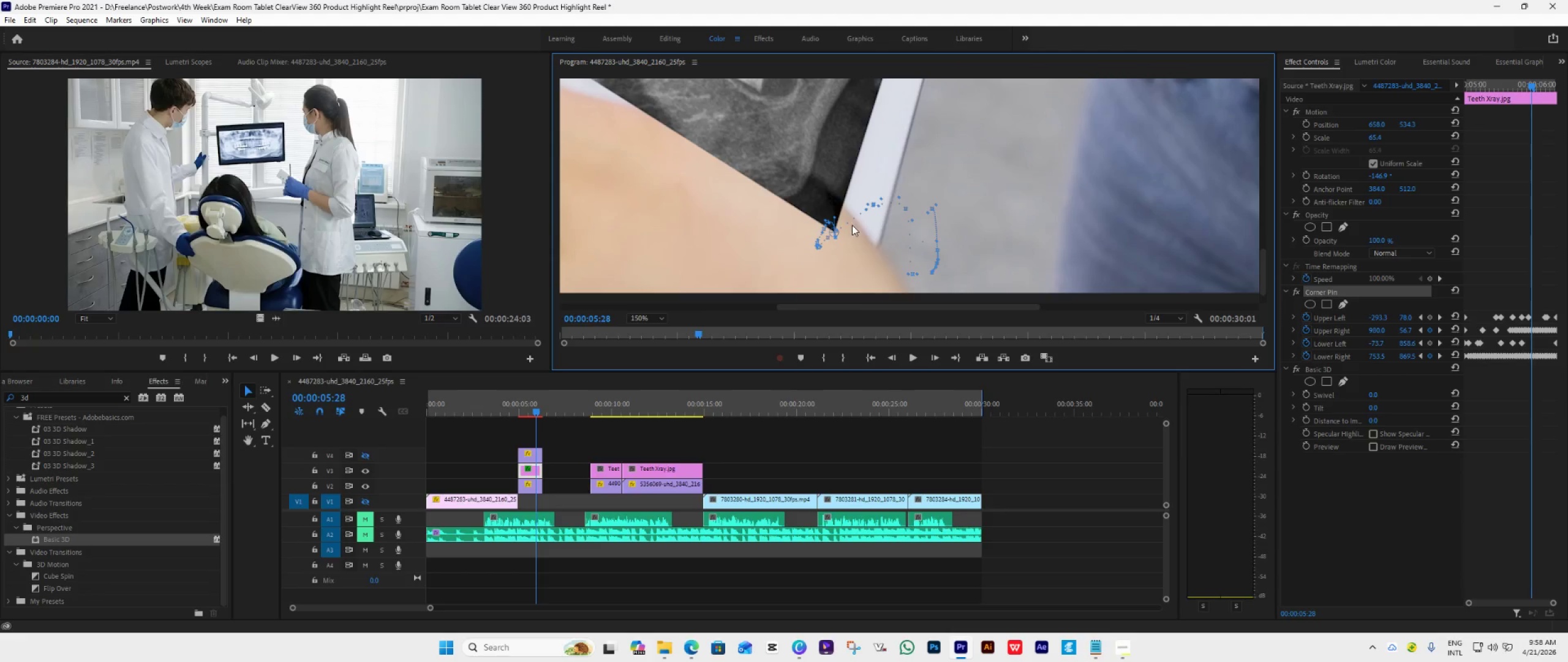 
key(Control+Z)
 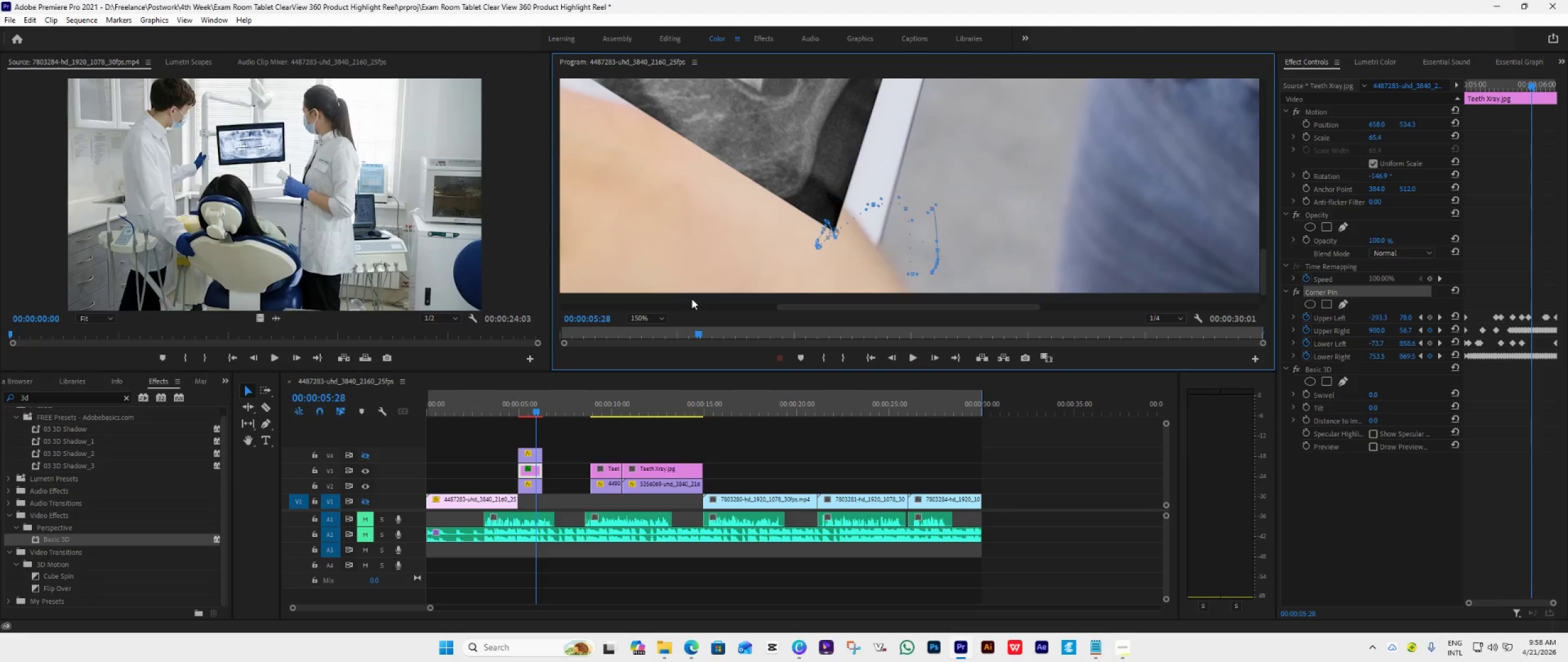 
left_click([665, 315])
 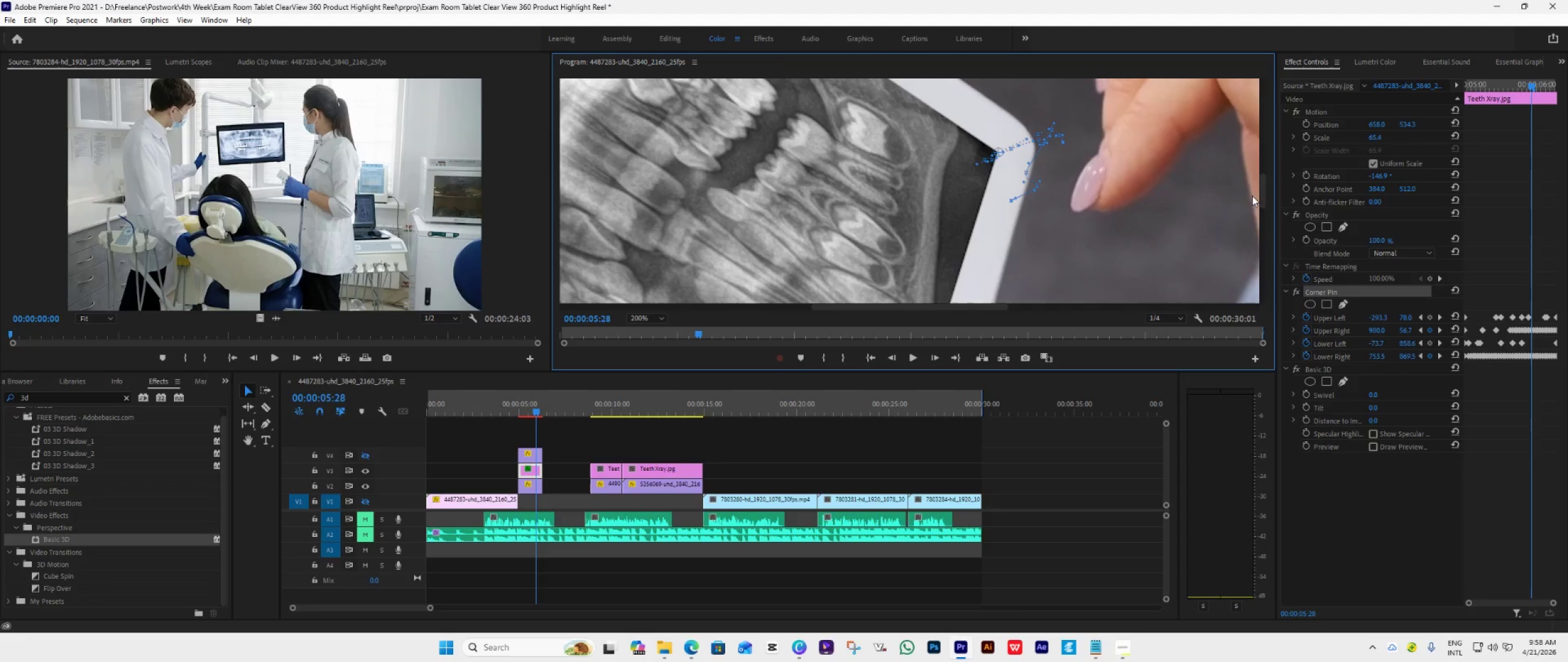 
left_click_drag(start_coordinate=[1265, 186], to_coordinate=[1249, 273])
 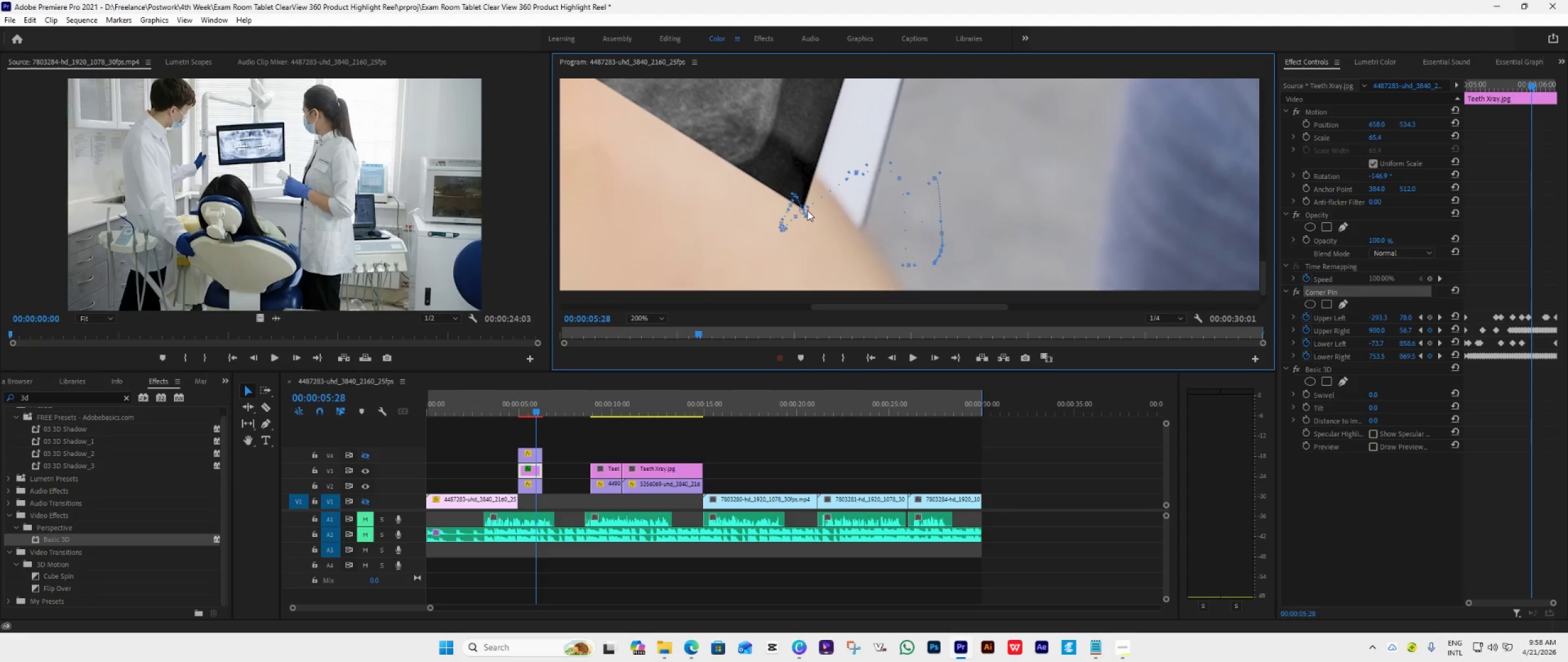 
left_click_drag(start_coordinate=[807, 210], to_coordinate=[805, 202])
 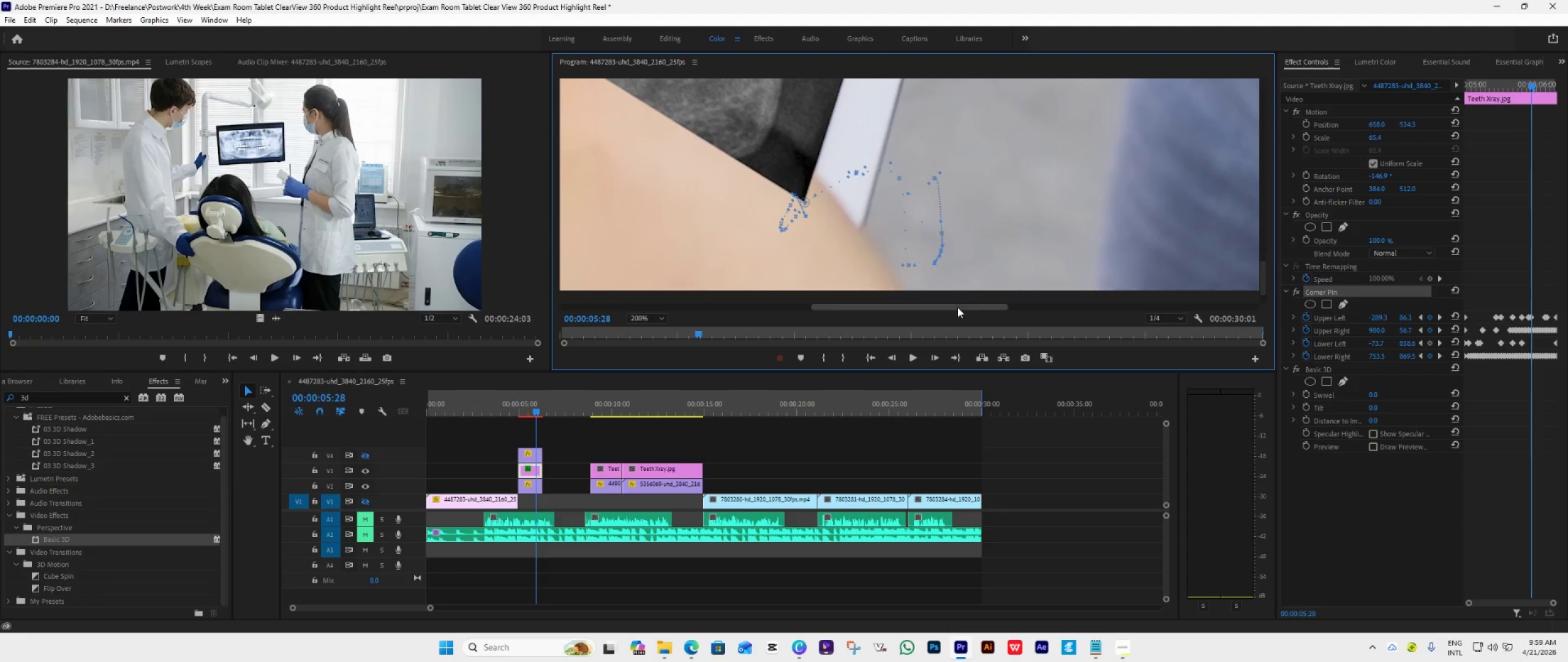 
left_click_drag(start_coordinate=[957, 306], to_coordinate=[899, 305])
 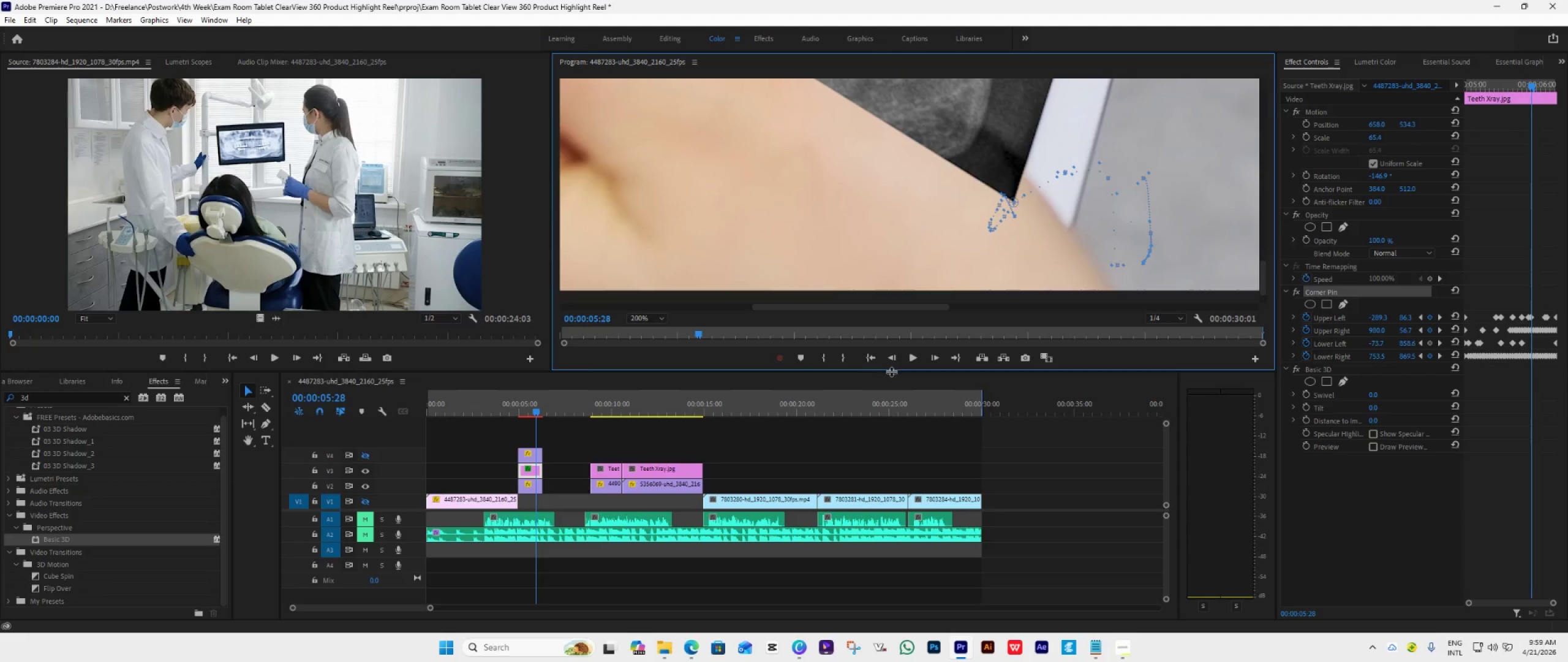 
left_click_drag(start_coordinate=[891, 371], to_coordinate=[907, 515])
 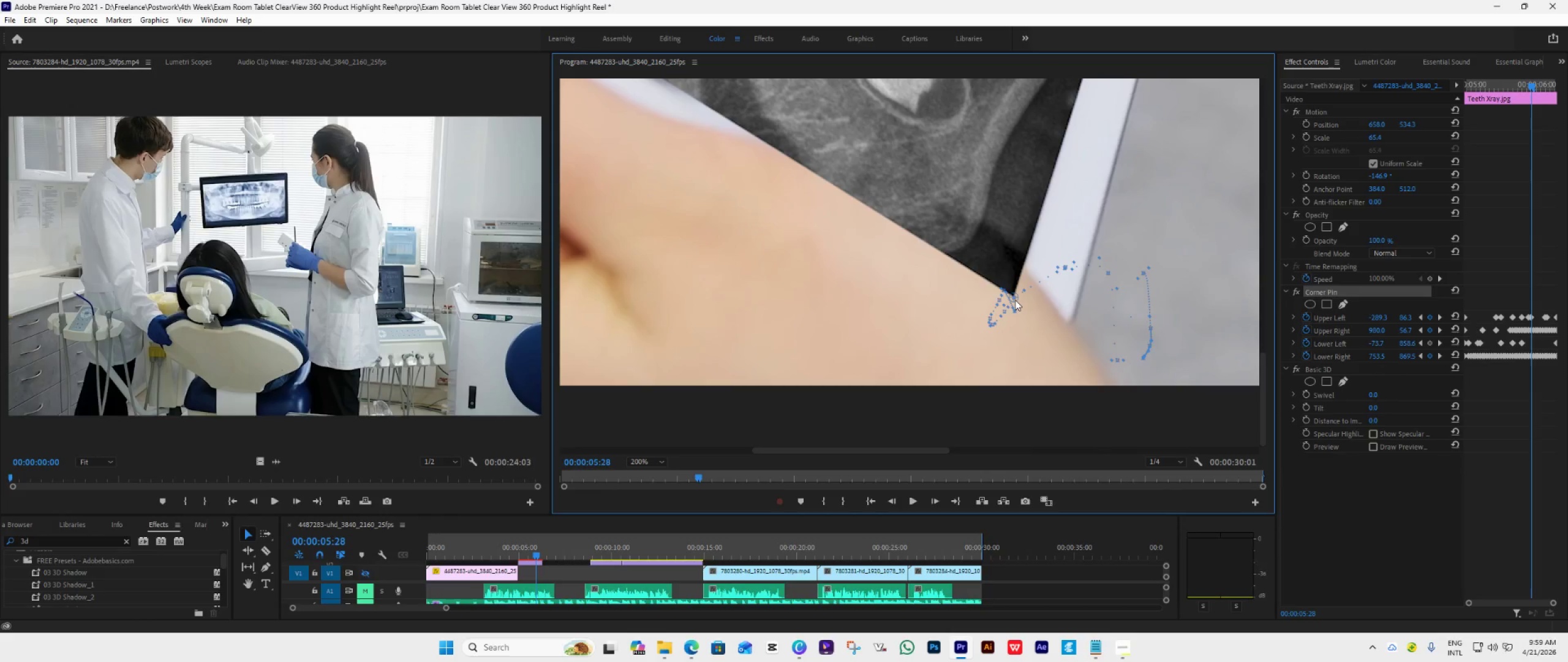 
left_click_drag(start_coordinate=[1015, 300], to_coordinate=[1009, 310])
 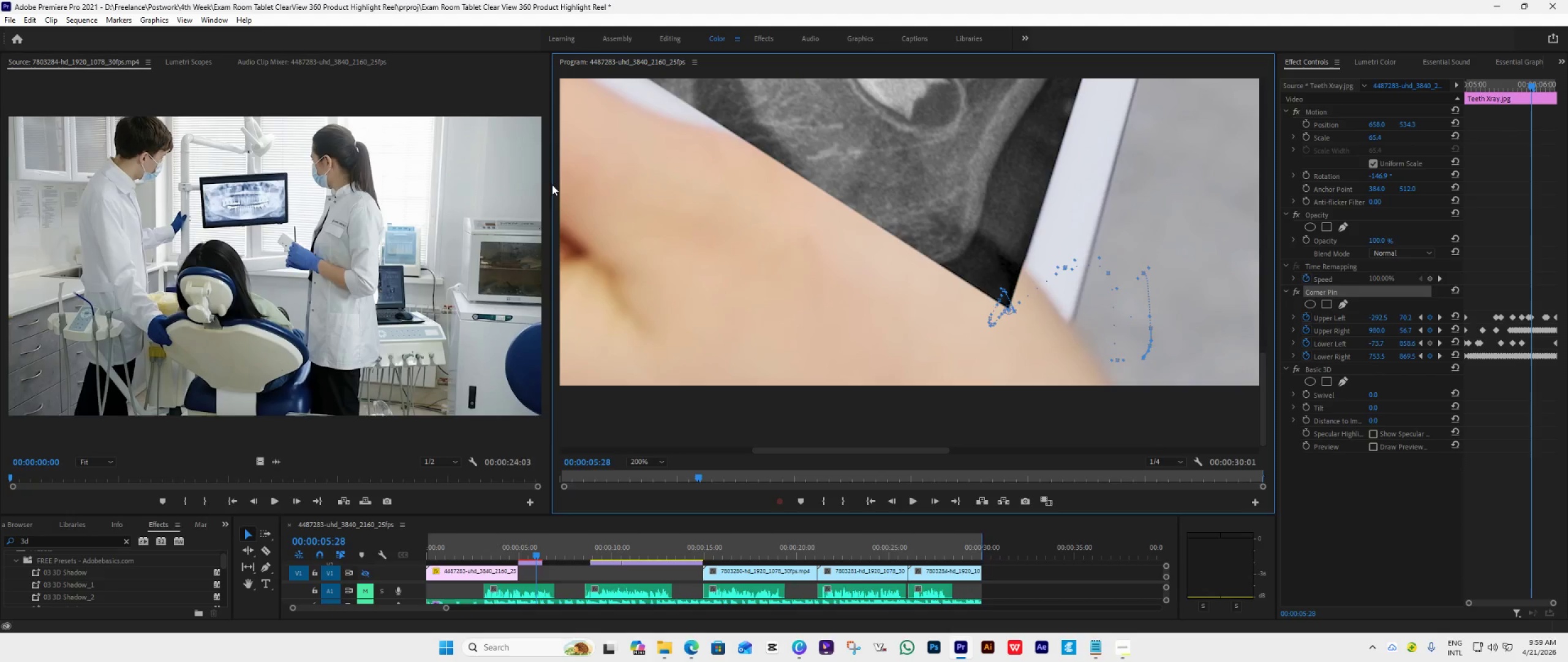 
left_click_drag(start_coordinate=[551, 183], to_coordinate=[252, 210])
 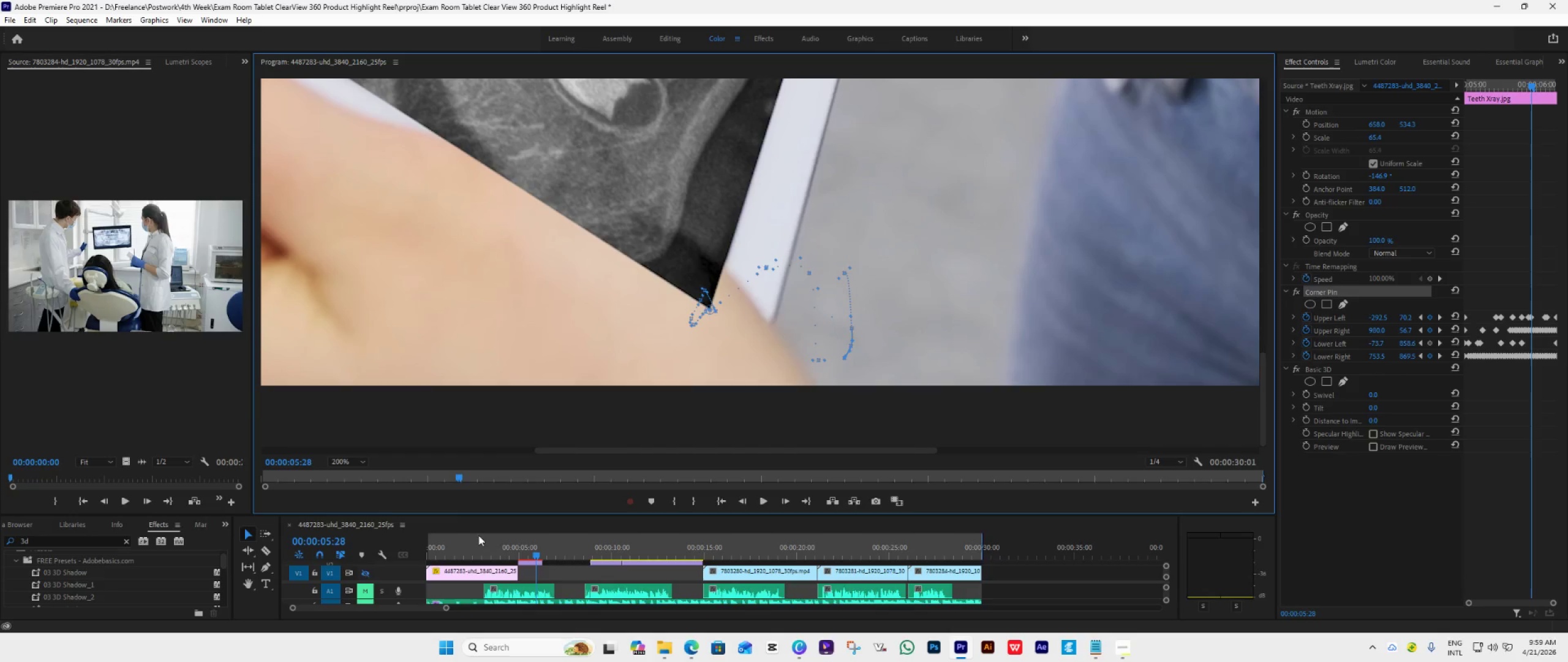 
left_click([341, 457])
 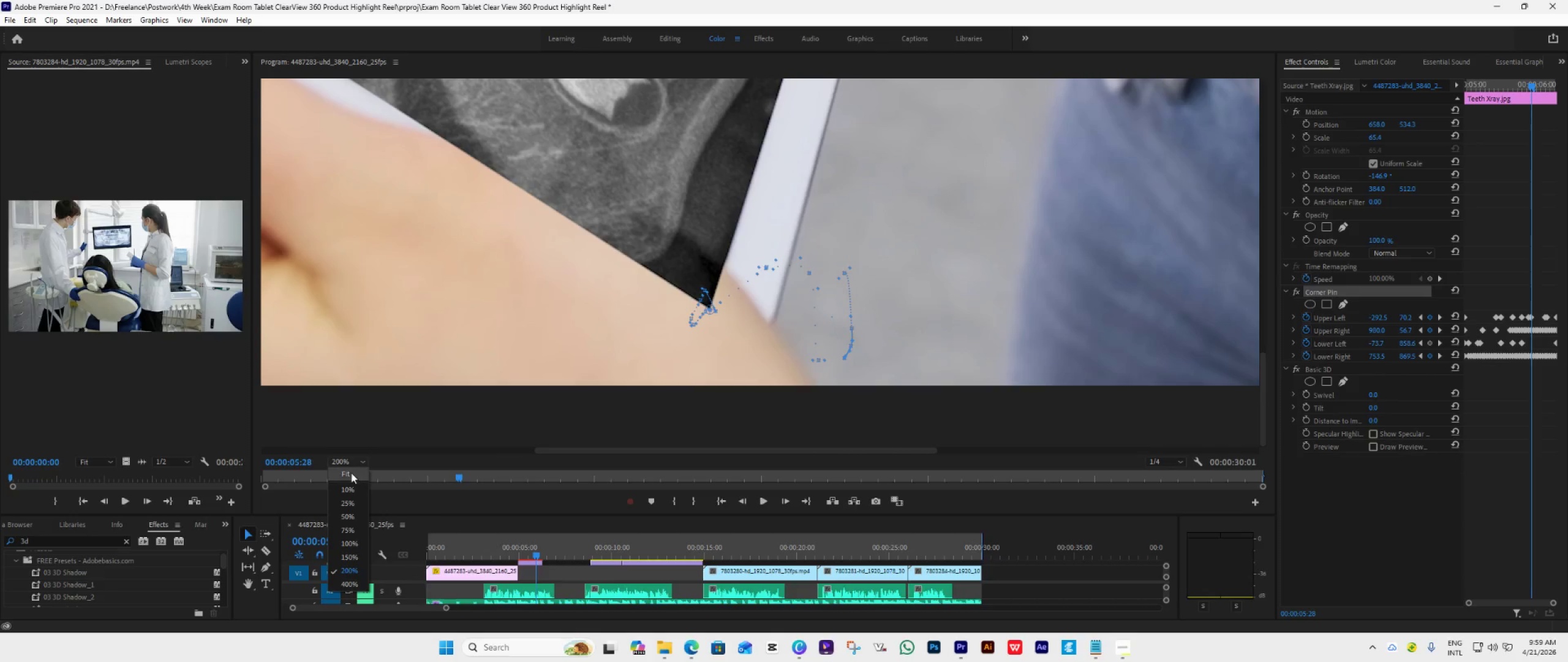 
left_click([351, 471])
 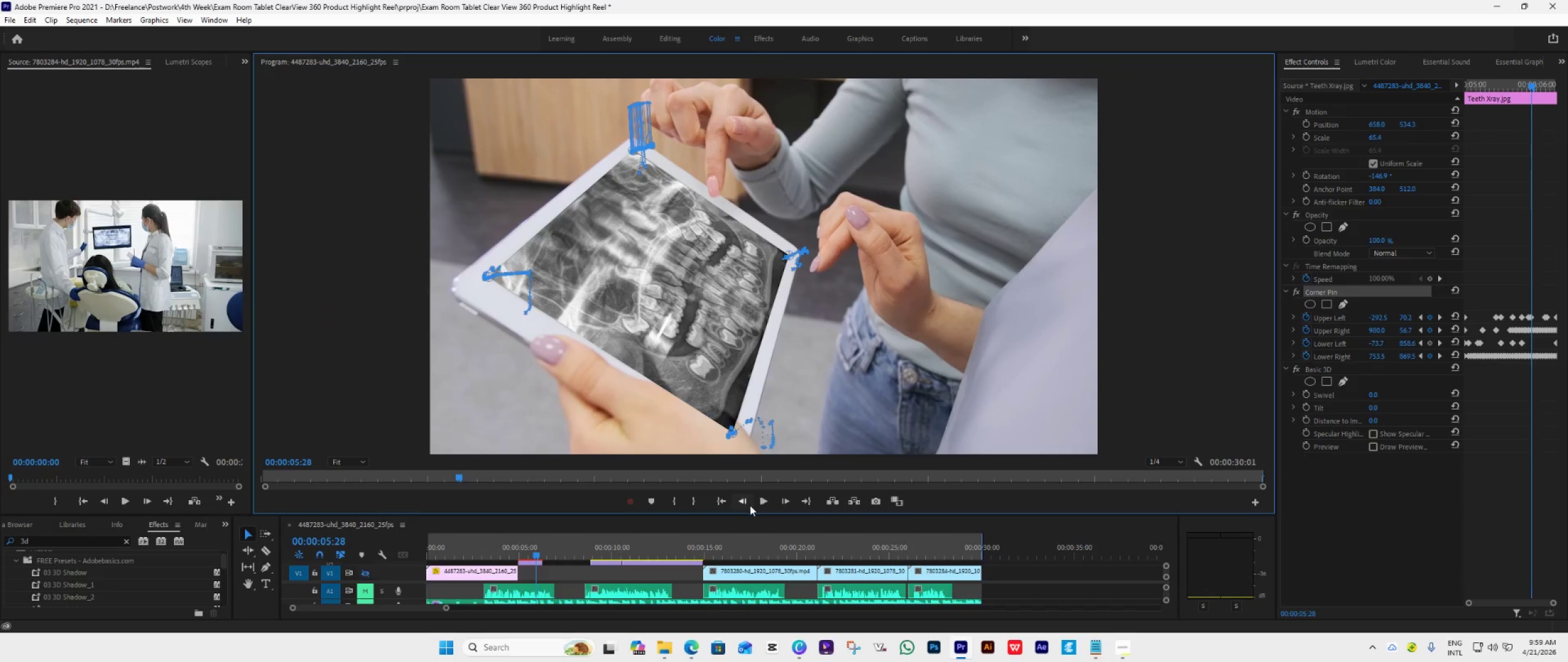 
left_click([788, 502])
 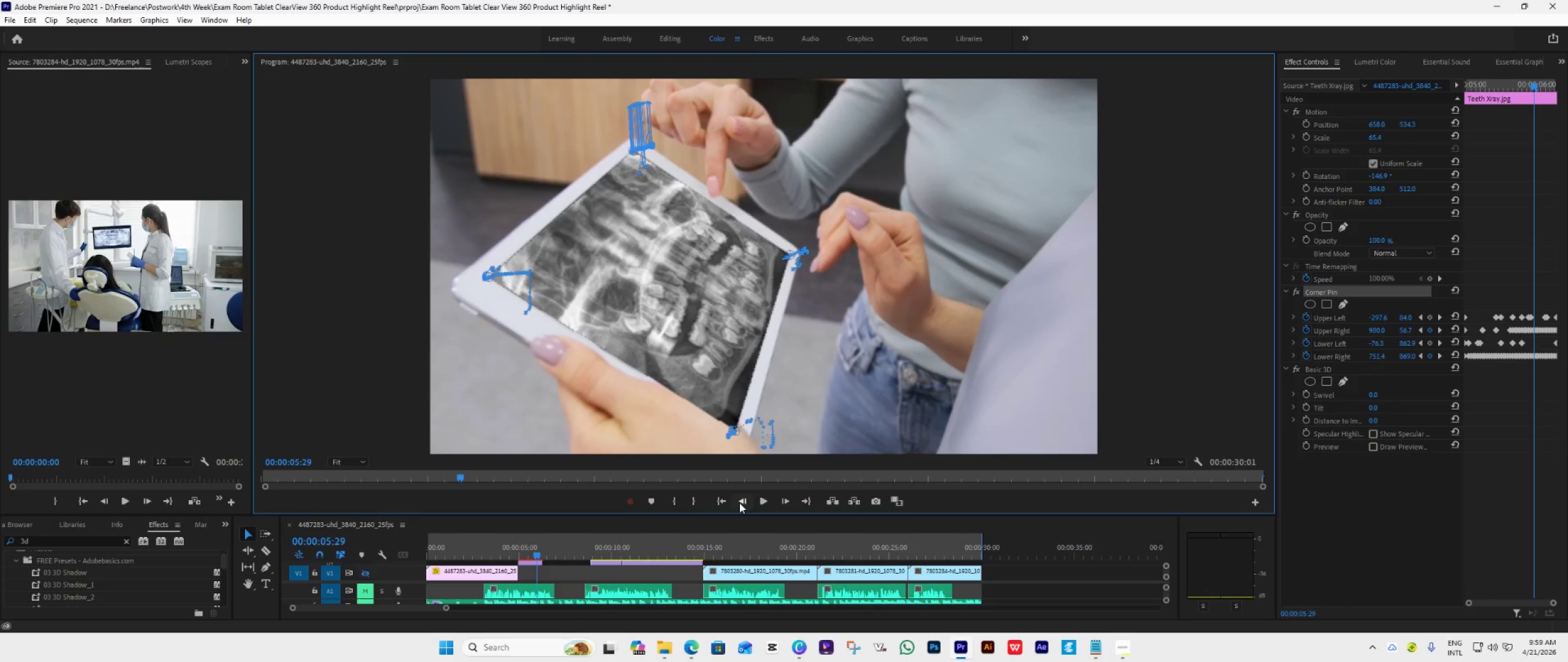 
left_click([740, 501])
 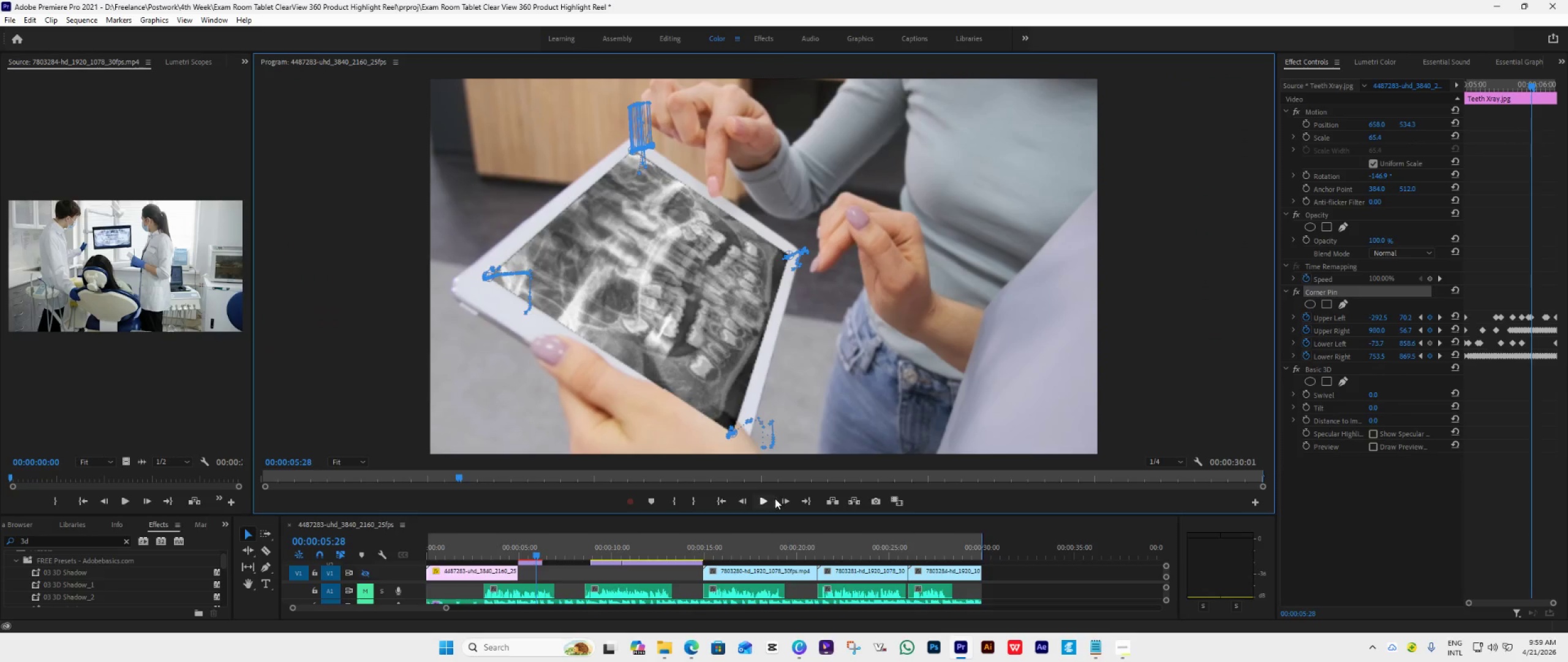 
left_click([781, 498])
 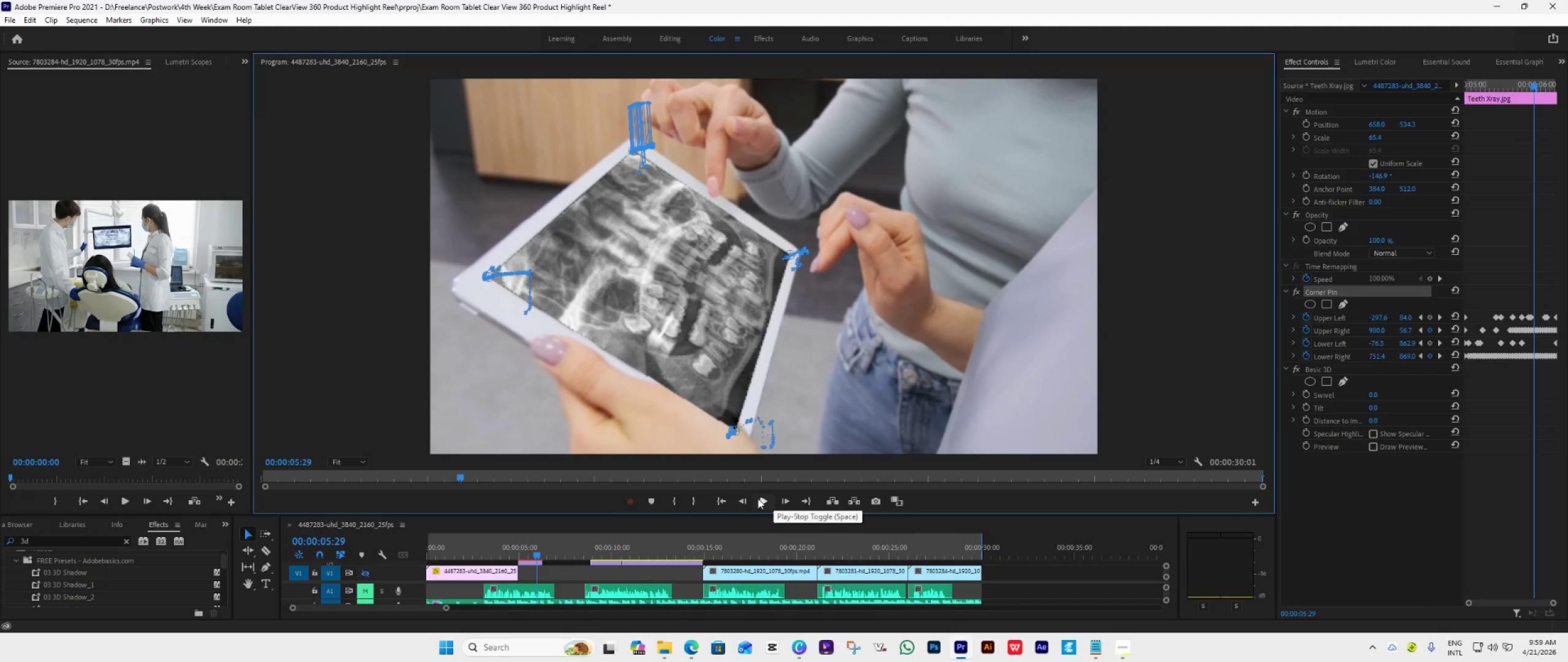 
left_click([744, 498])
 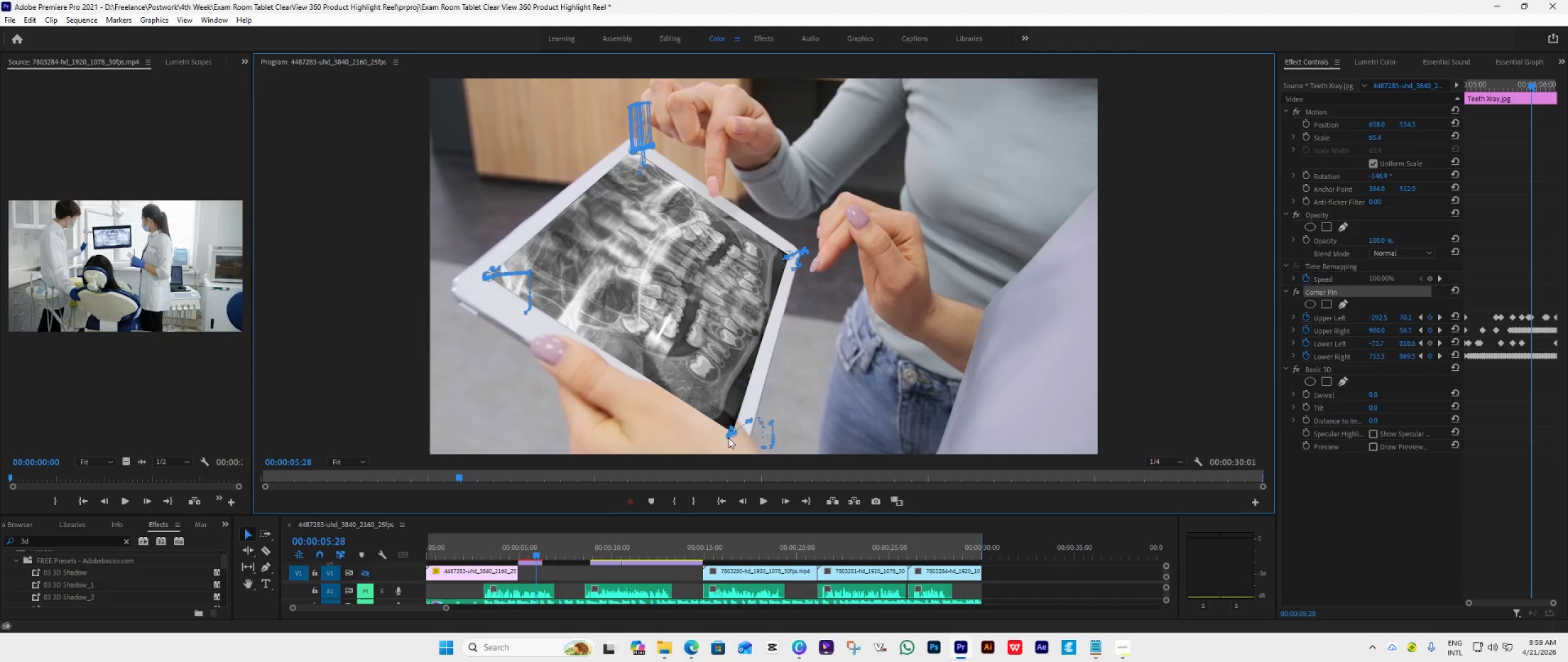 
wait(7.34)
 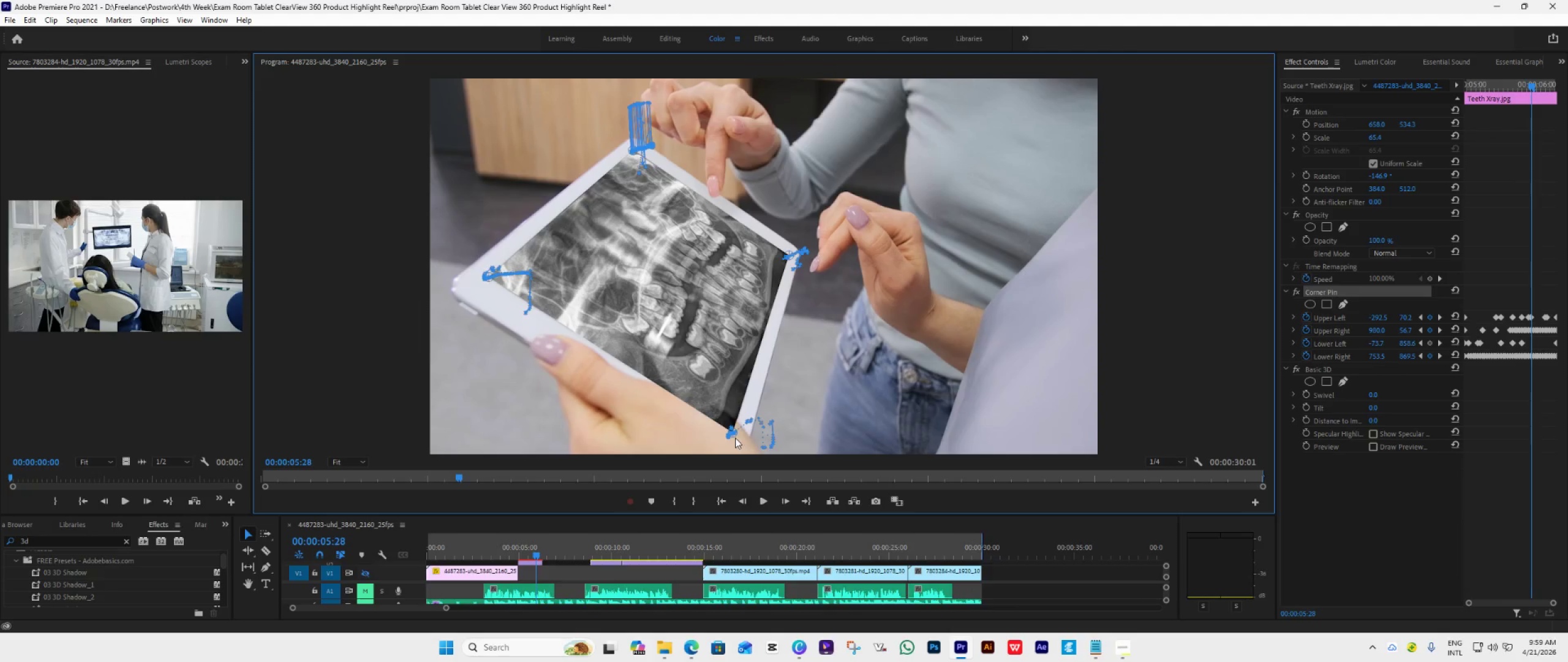 
left_click_drag(start_coordinate=[734, 437], to_coordinate=[733, 431])
 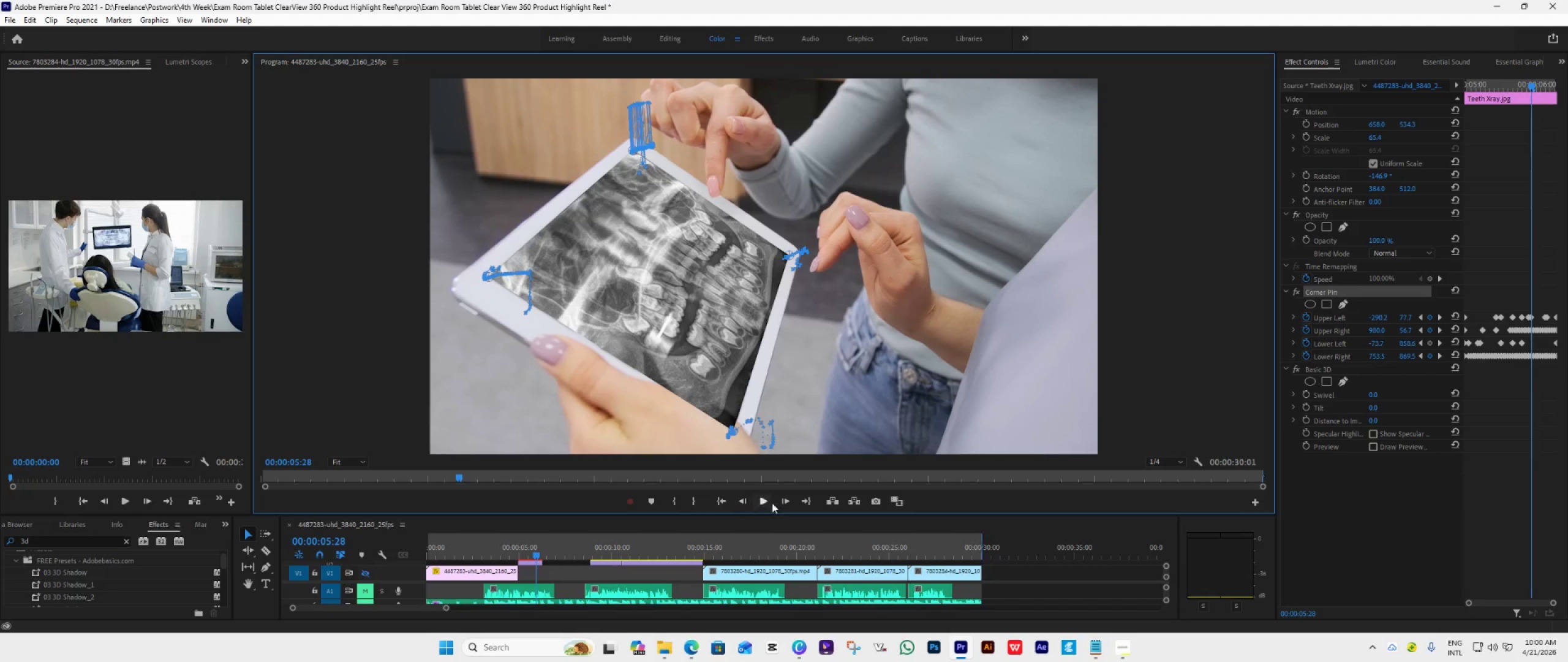 
left_click([786, 501])
 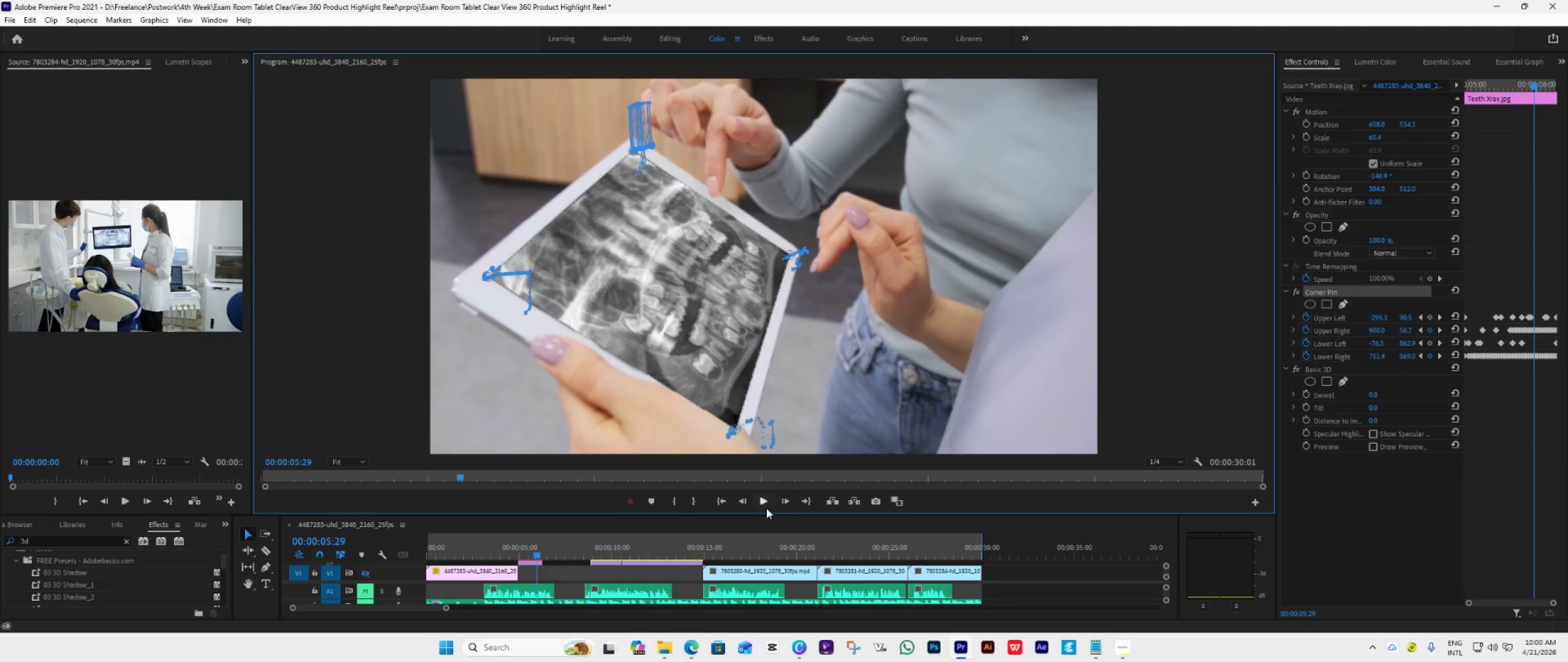 
mouse_move([741, 498])
 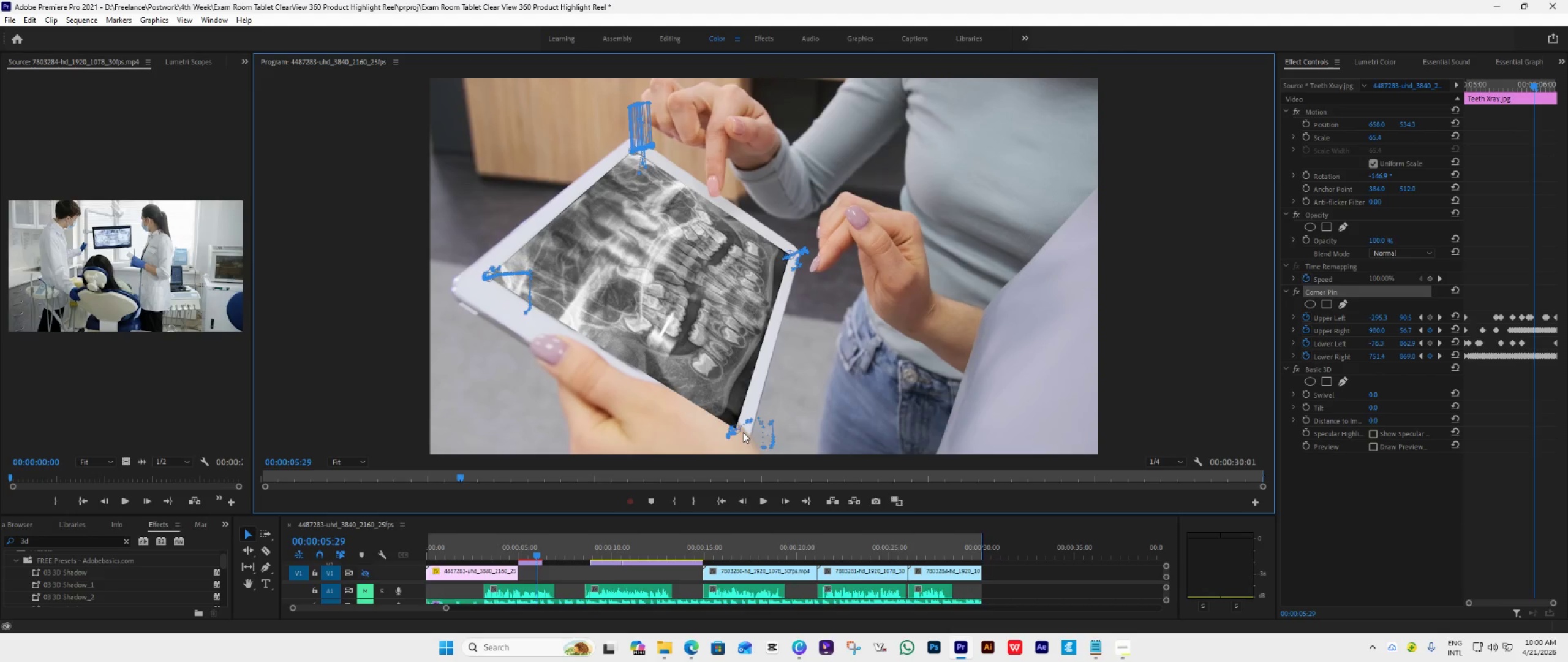 
left_click_drag(start_coordinate=[738, 430], to_coordinate=[733, 430])
 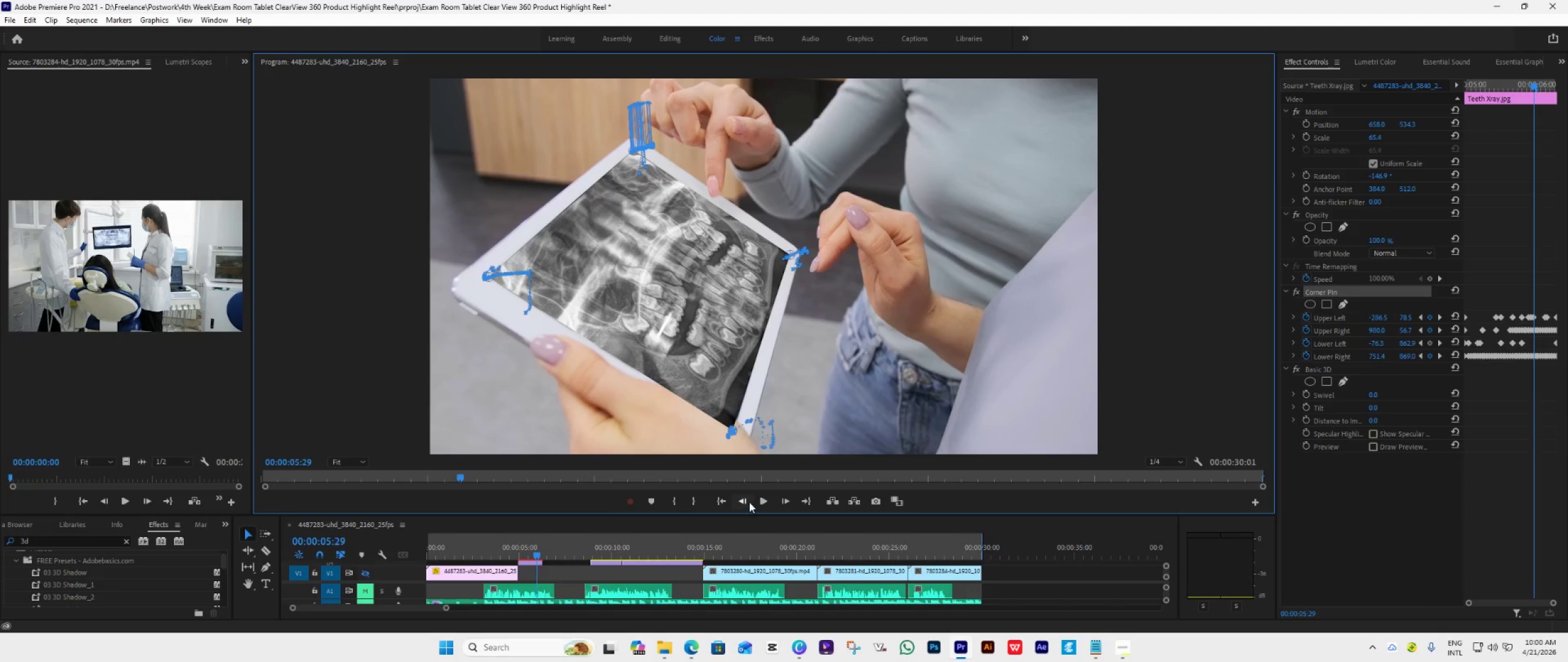 
left_click([747, 501])
 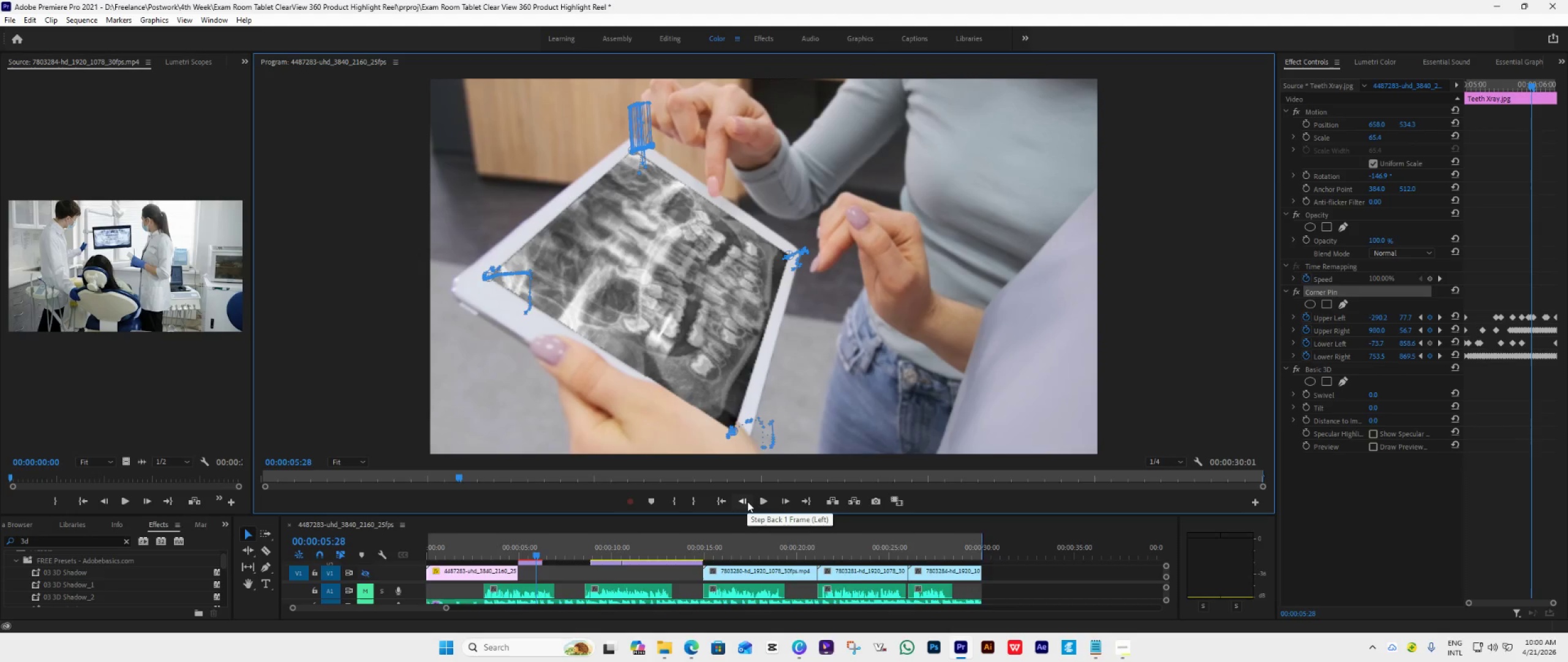 
left_click([747, 501])
 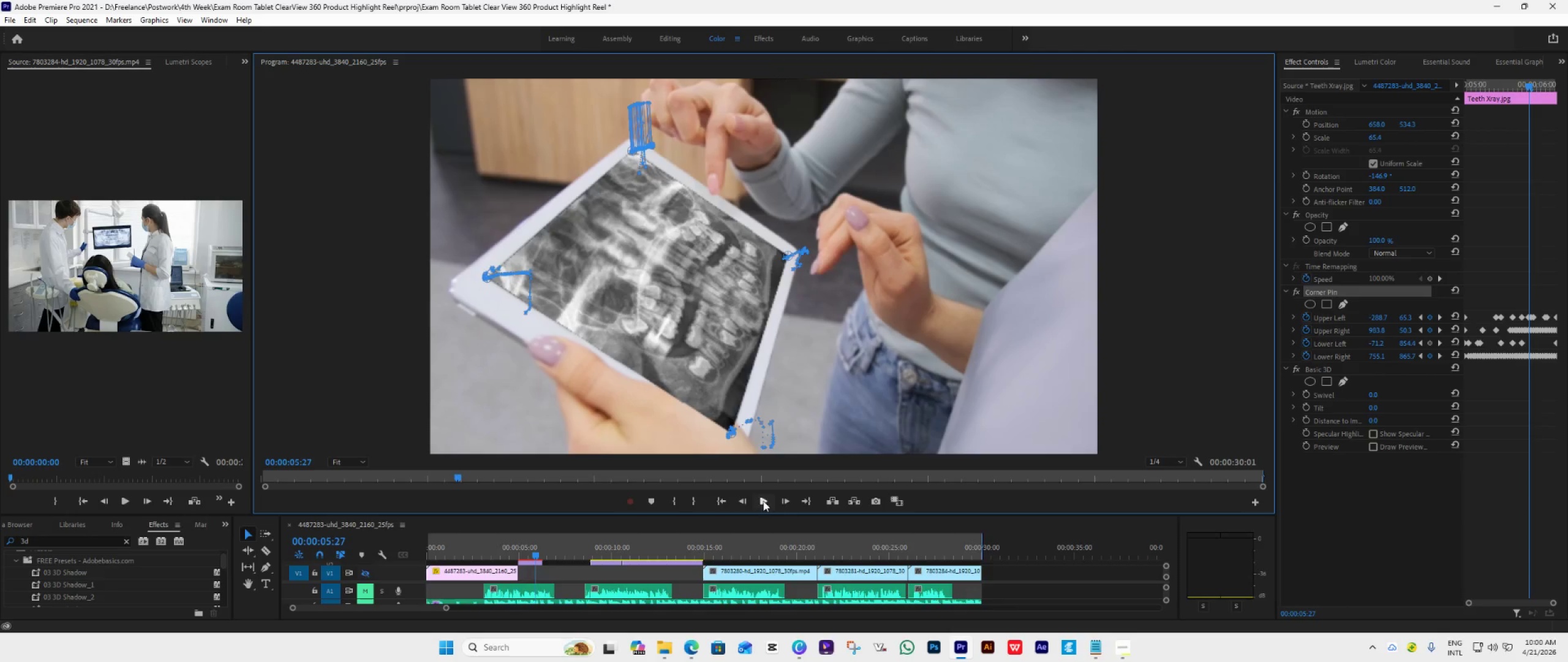 
left_click([783, 500])
 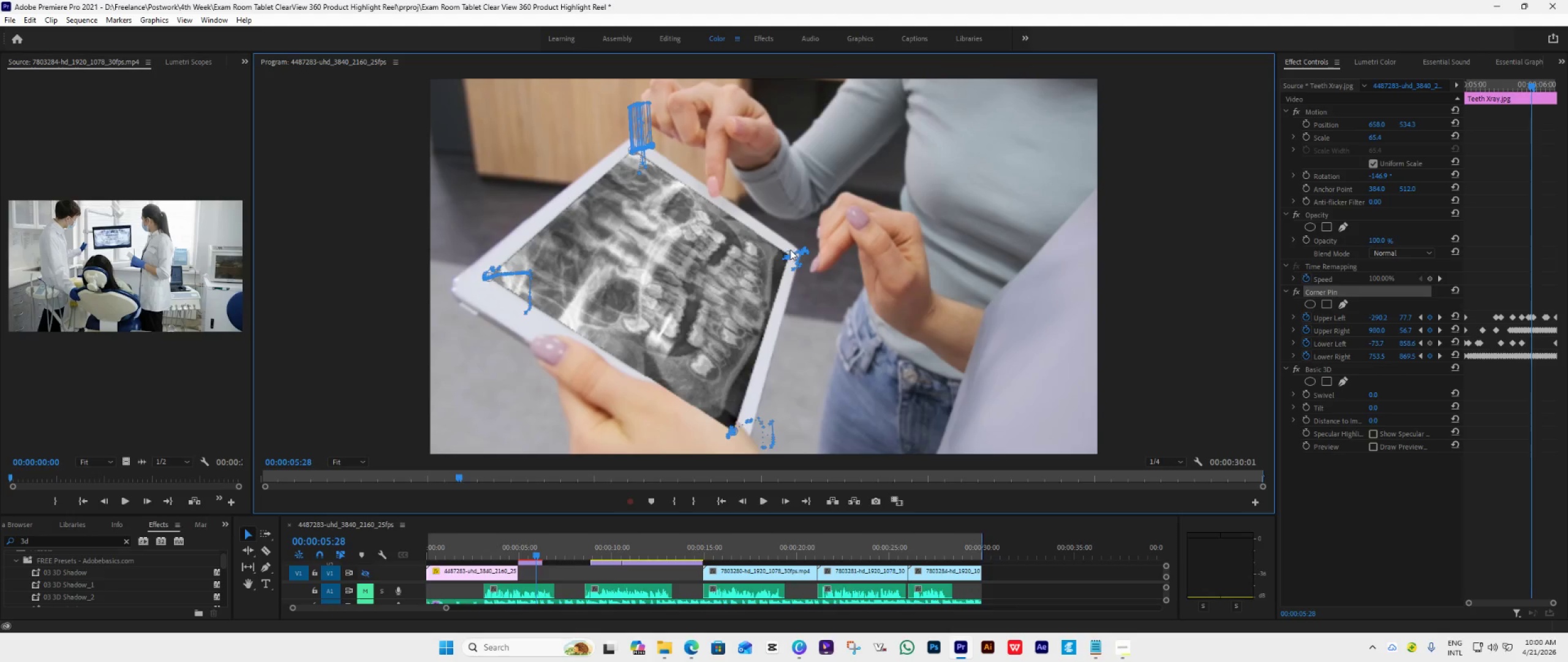 
left_click_drag(start_coordinate=[789, 251], to_coordinate=[786, 256])
 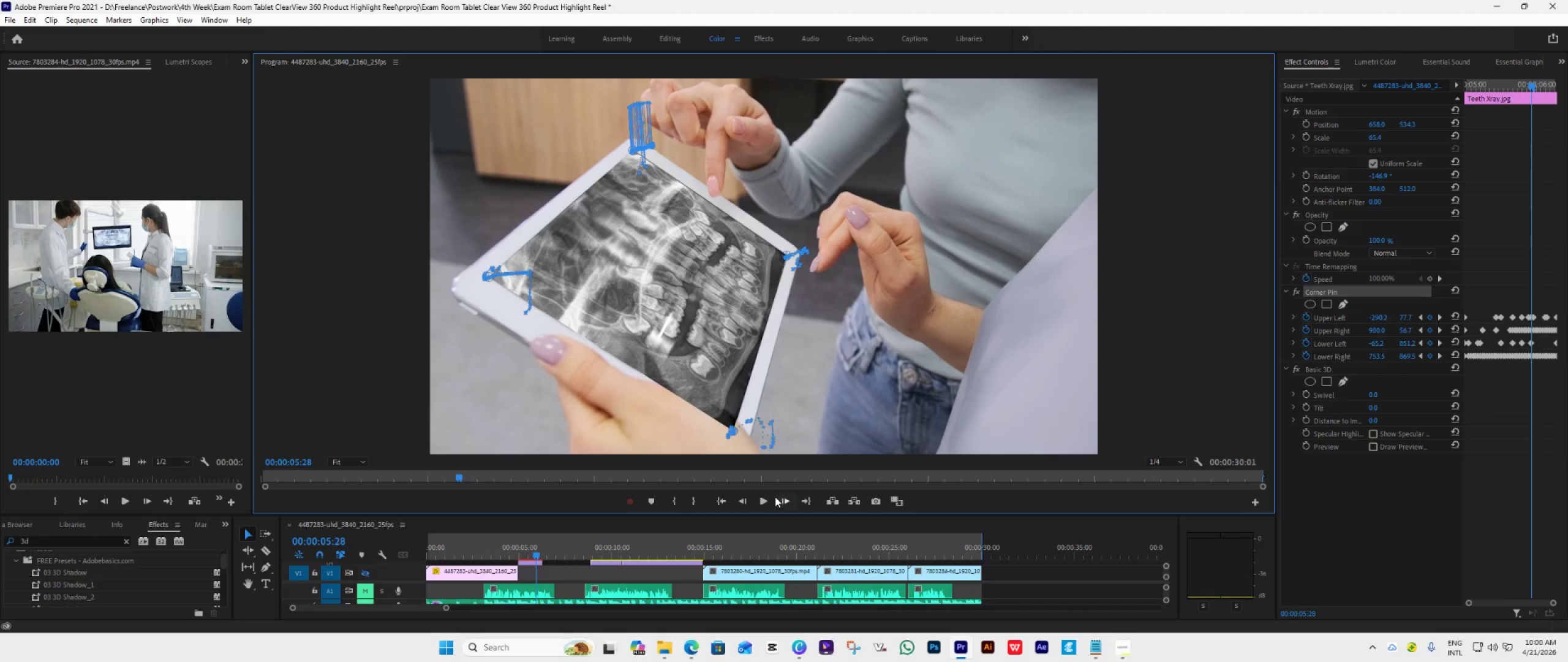 
left_click([780, 503])
 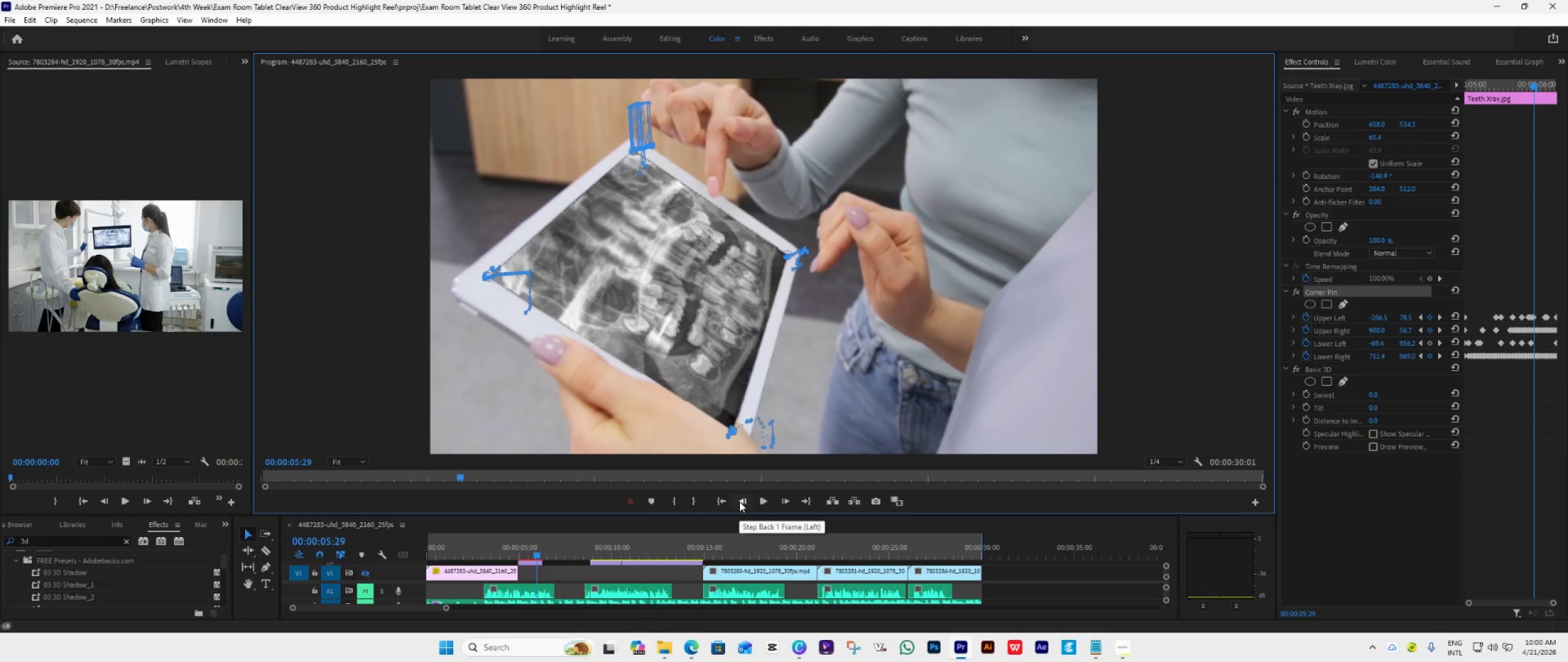 
left_click([739, 501])
 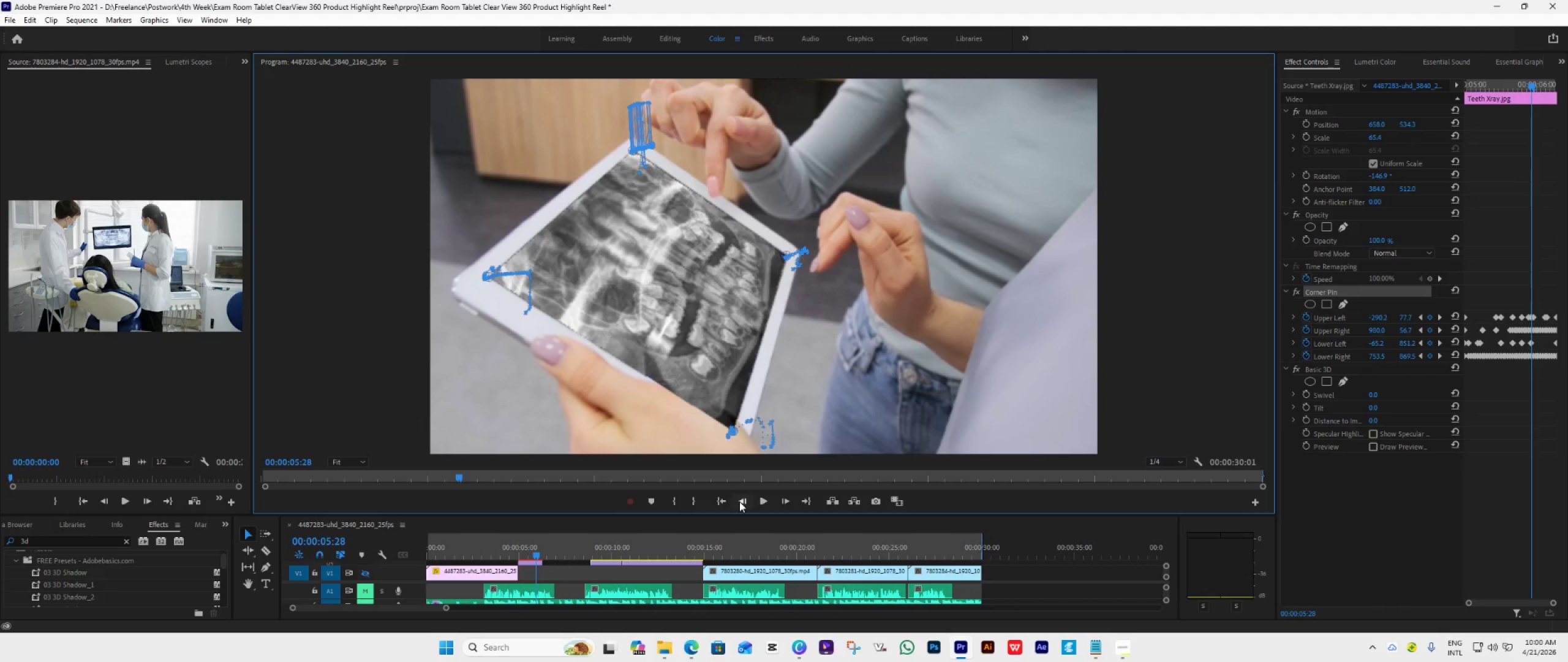 
left_click([739, 501])
 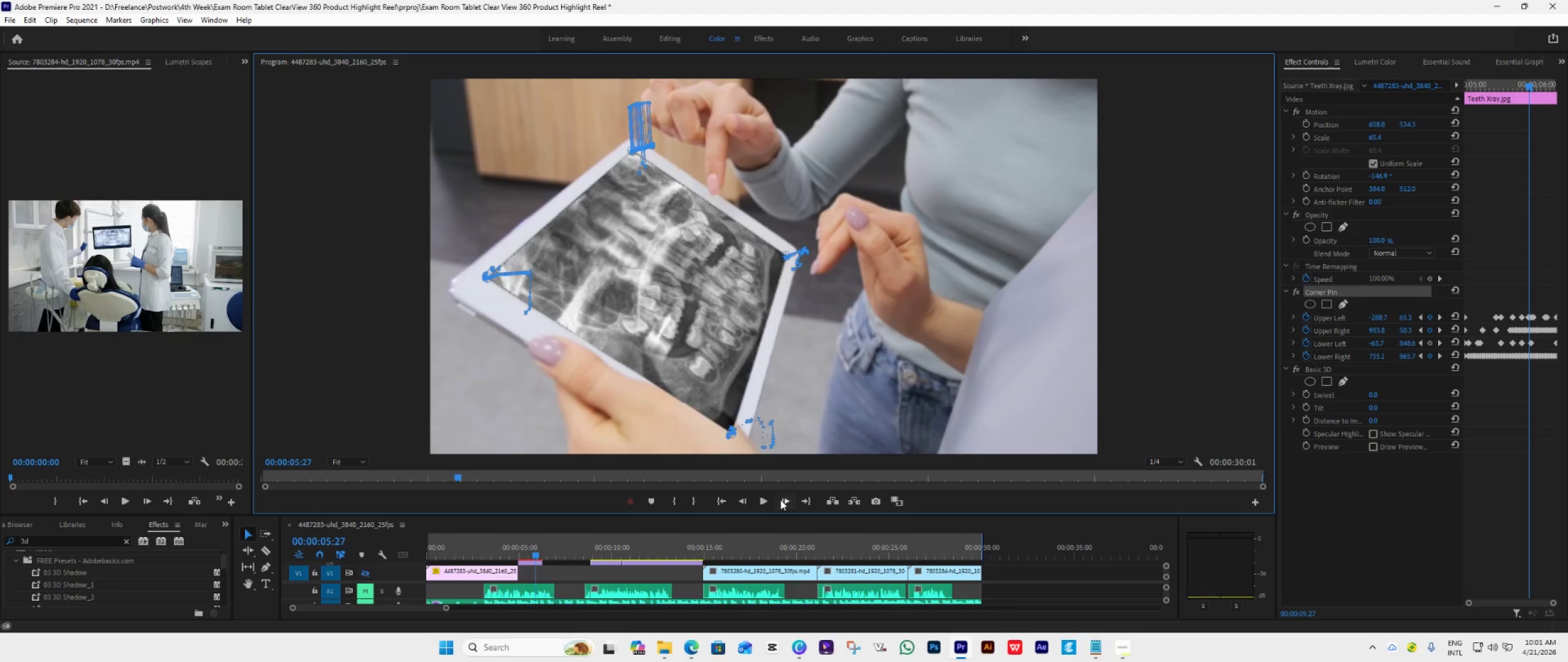 
double_click([781, 500])
 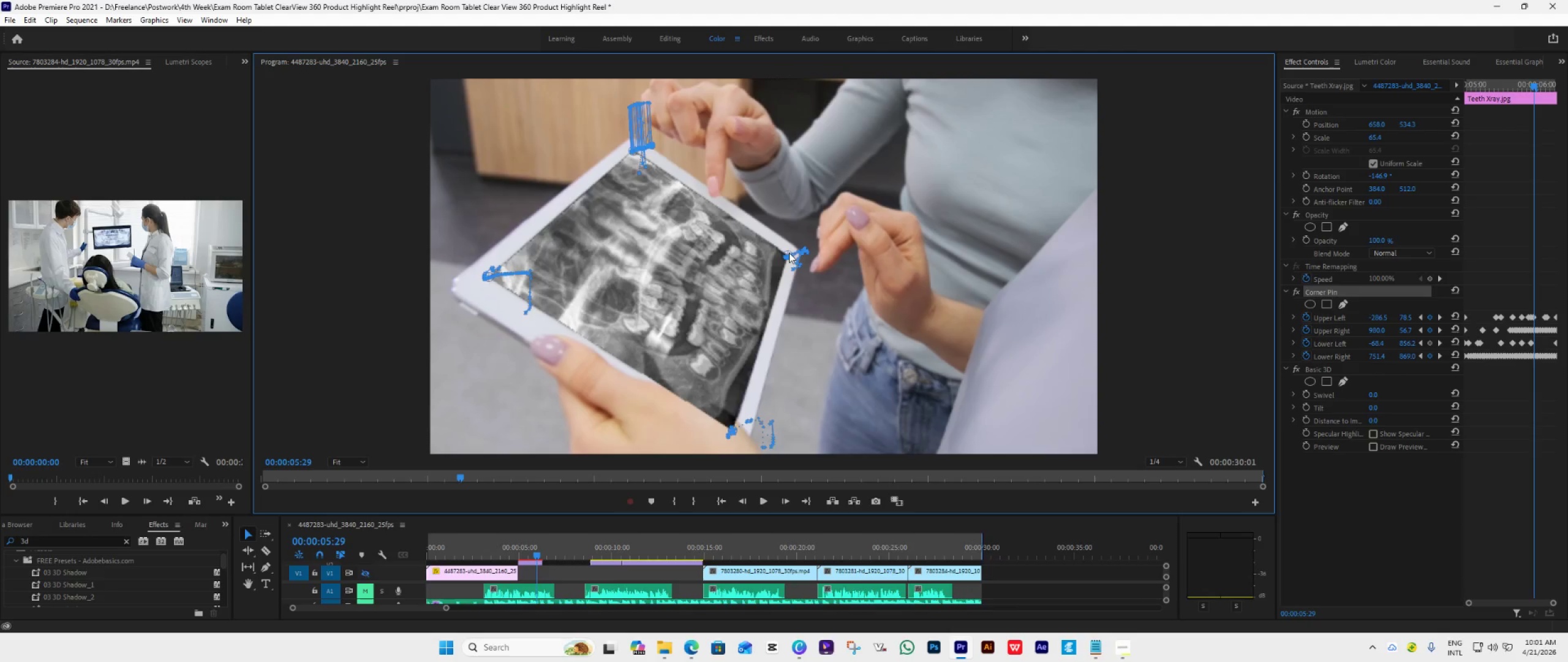 
left_click_drag(start_coordinate=[787, 252], to_coordinate=[788, 256])
 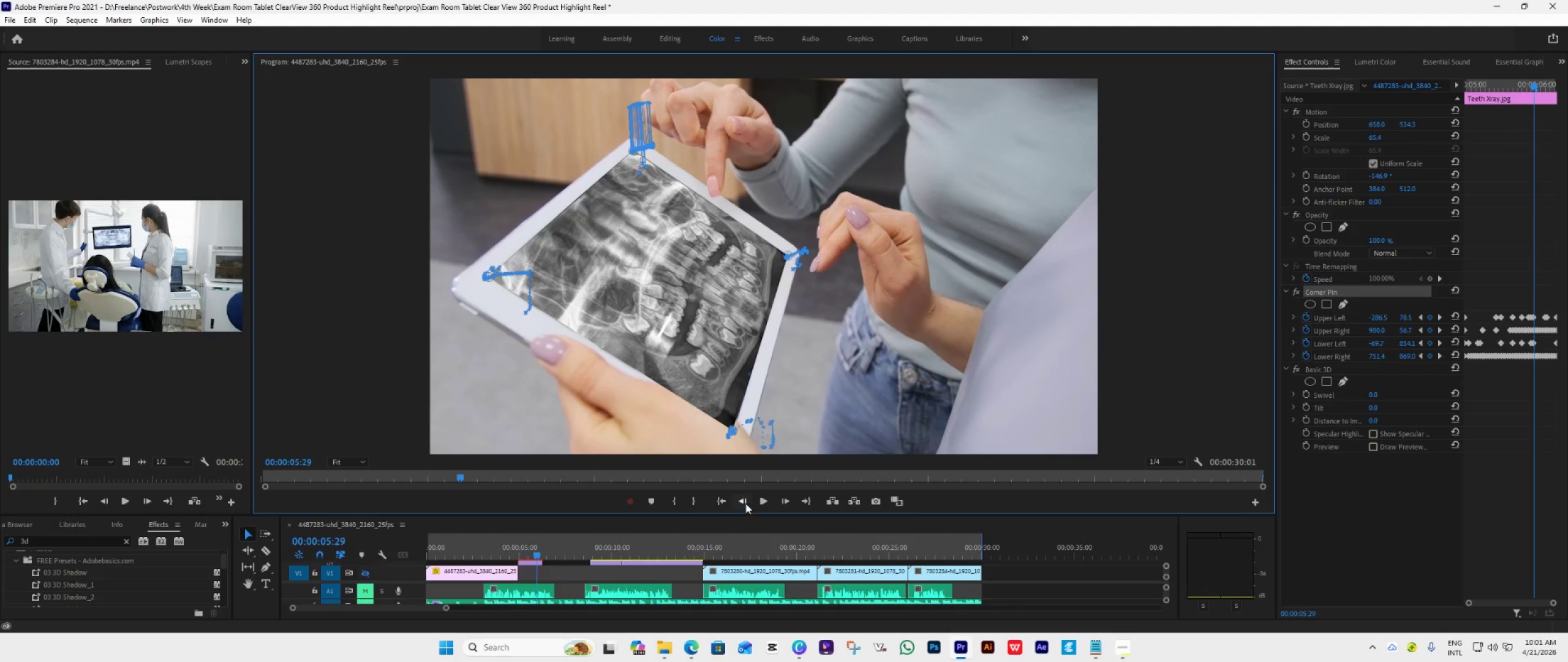 
left_click([745, 500])
 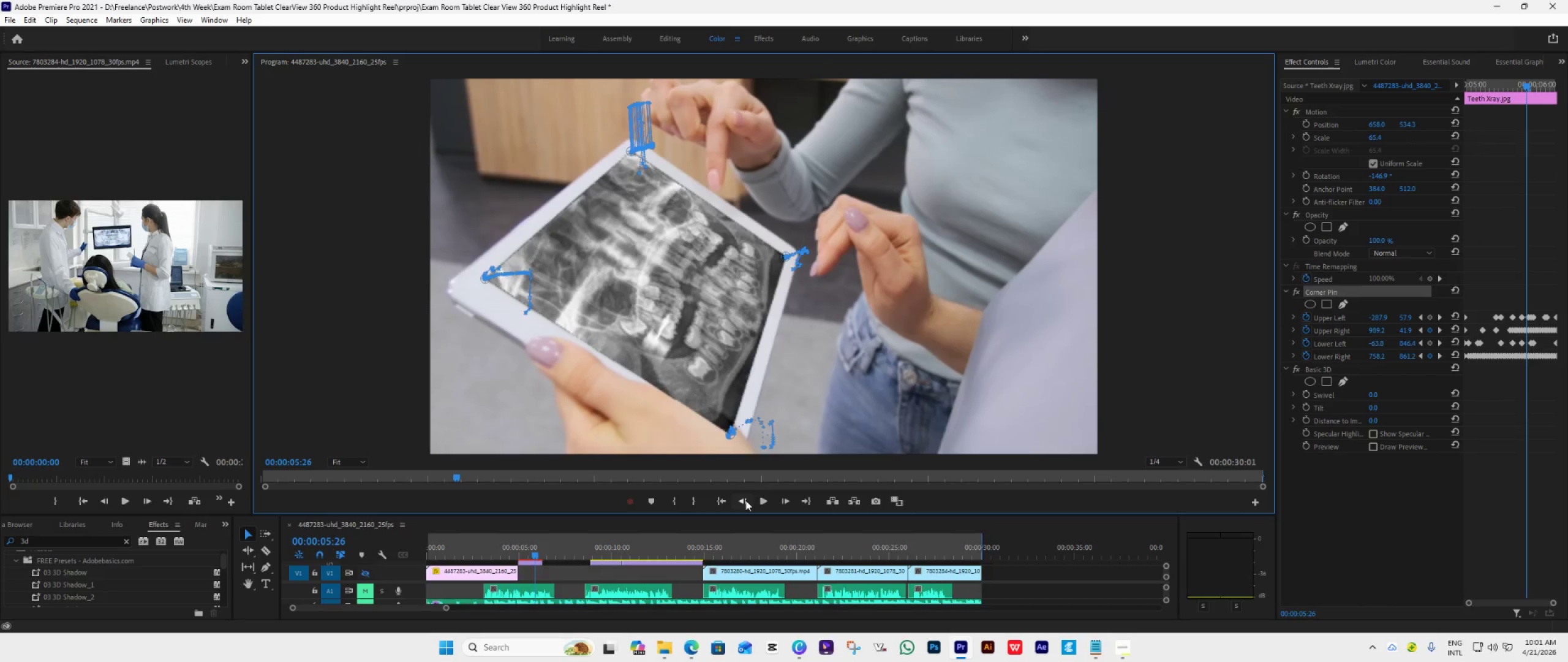 
double_click([745, 500])
 